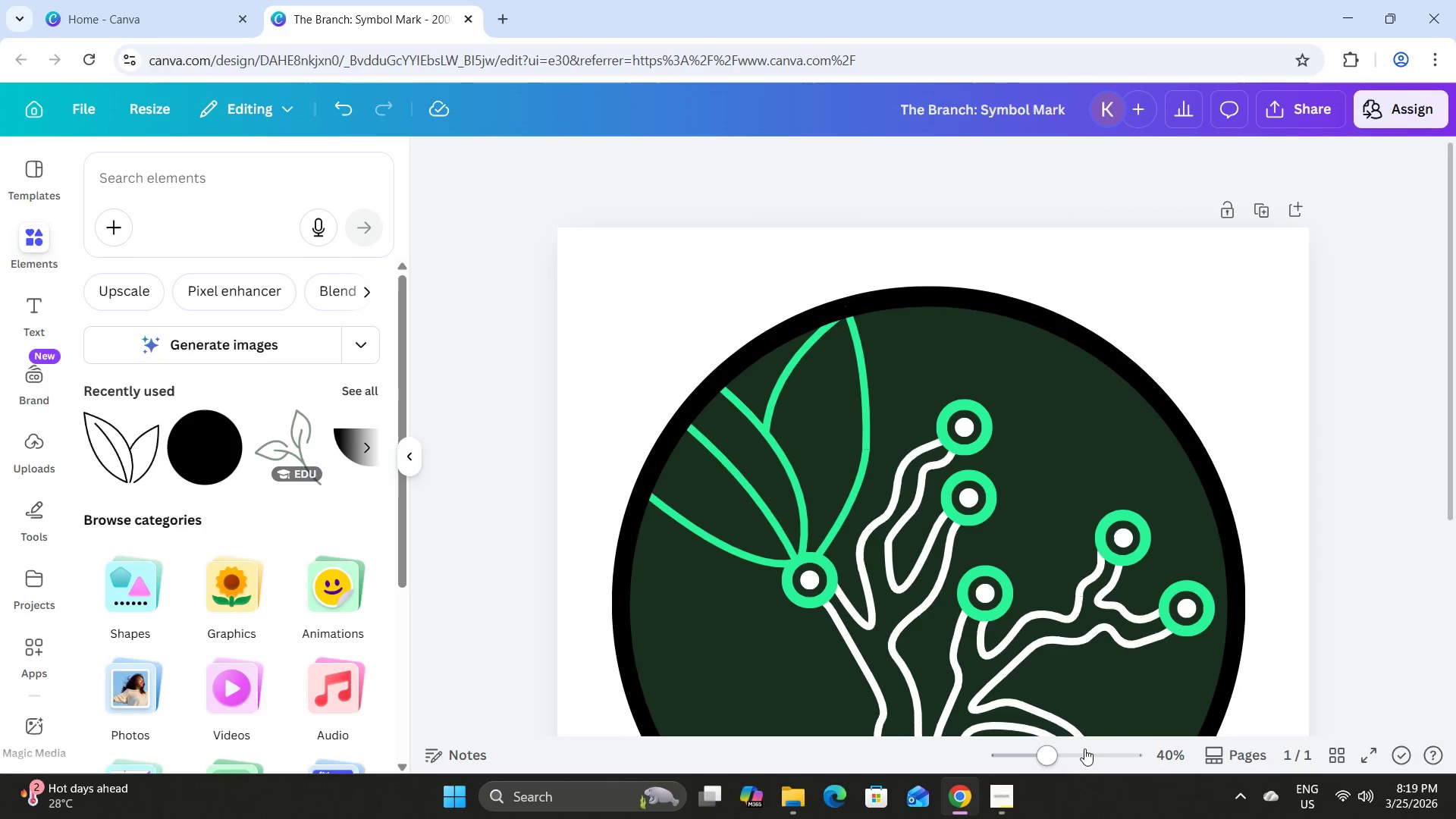 
left_click_drag(start_coordinate=[1050, 753], to_coordinate=[1046, 733])
 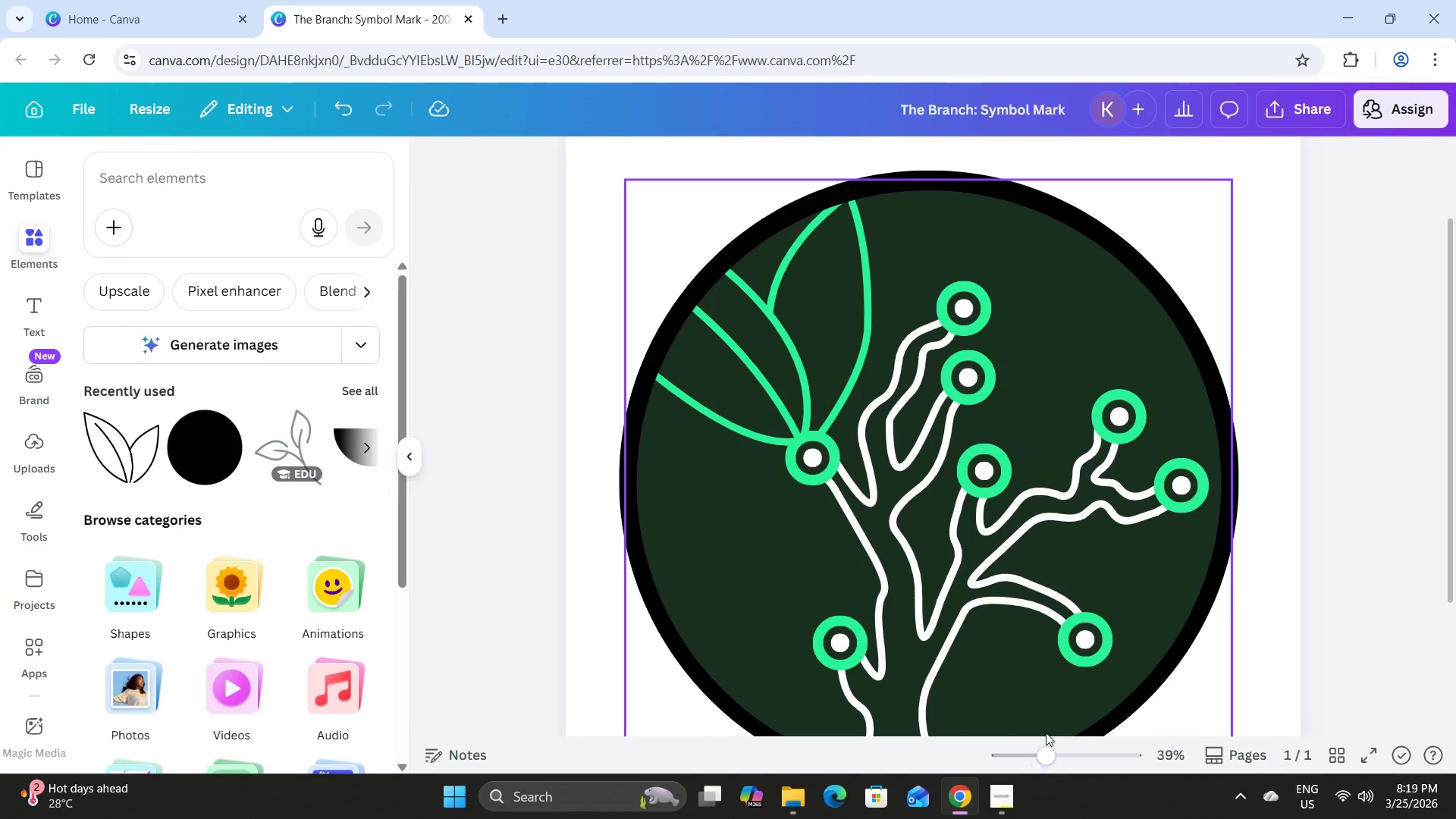 
key(Control+X)
 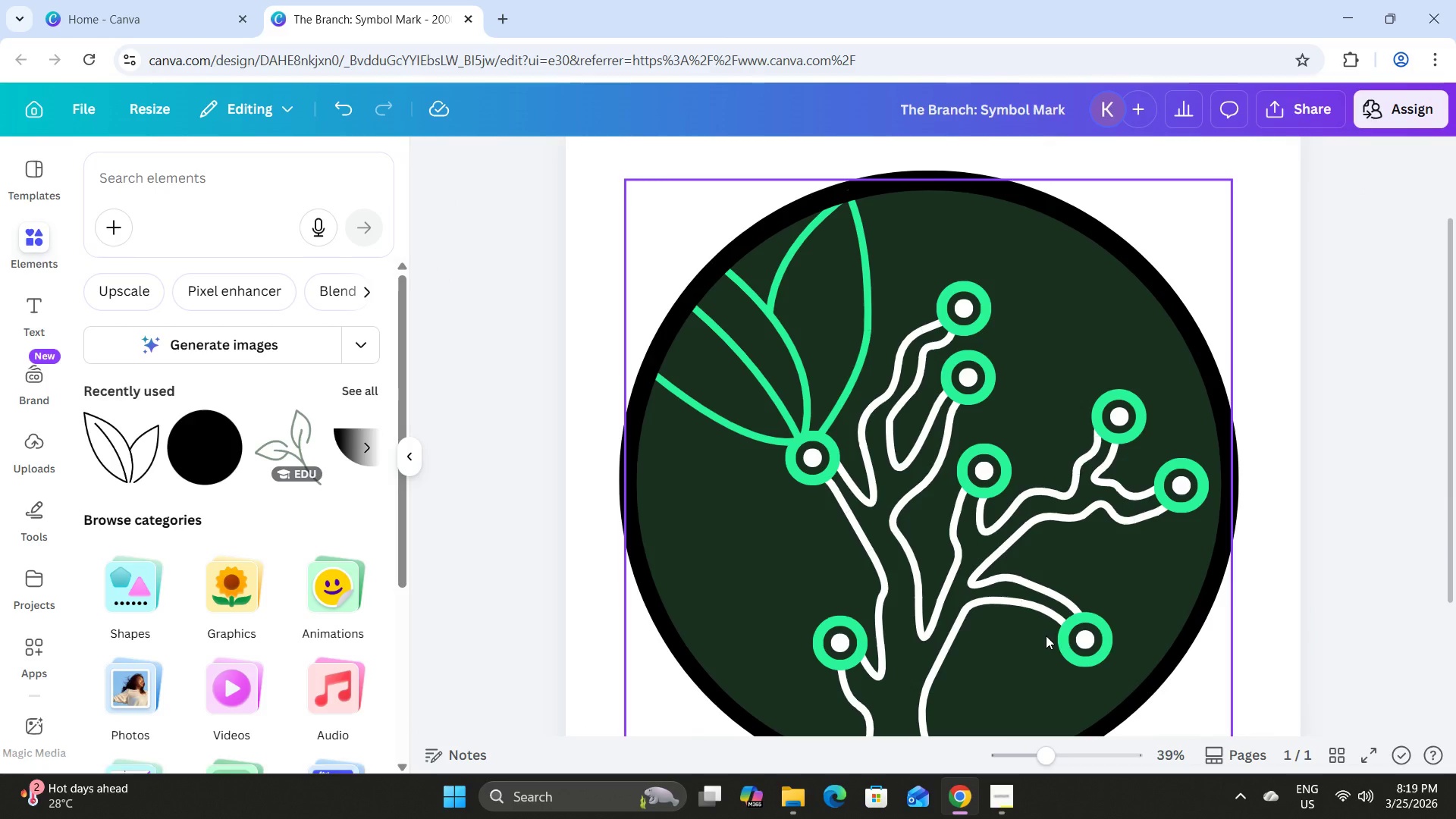 
key(Control+X)
 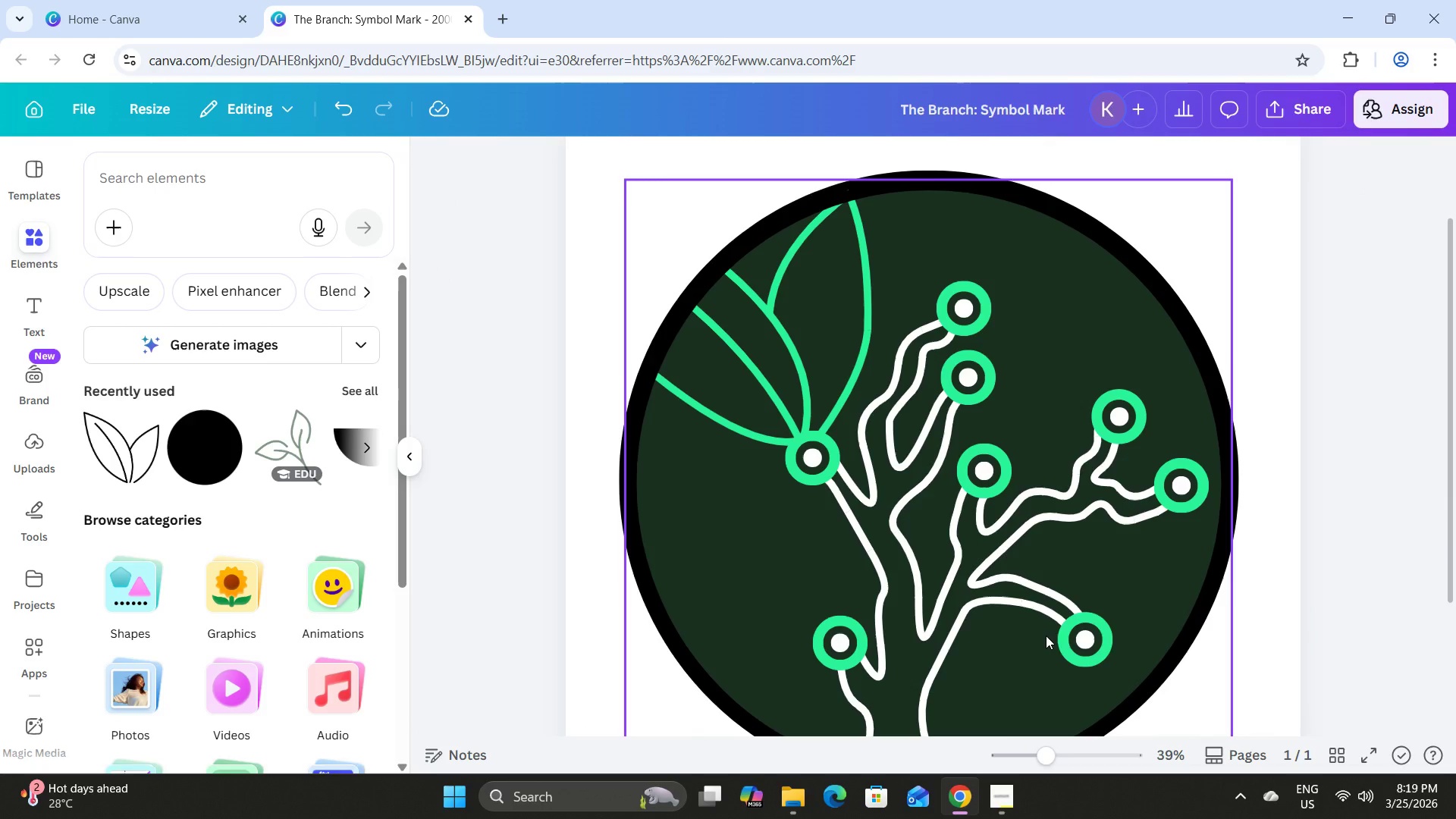 
key(Control+X)
 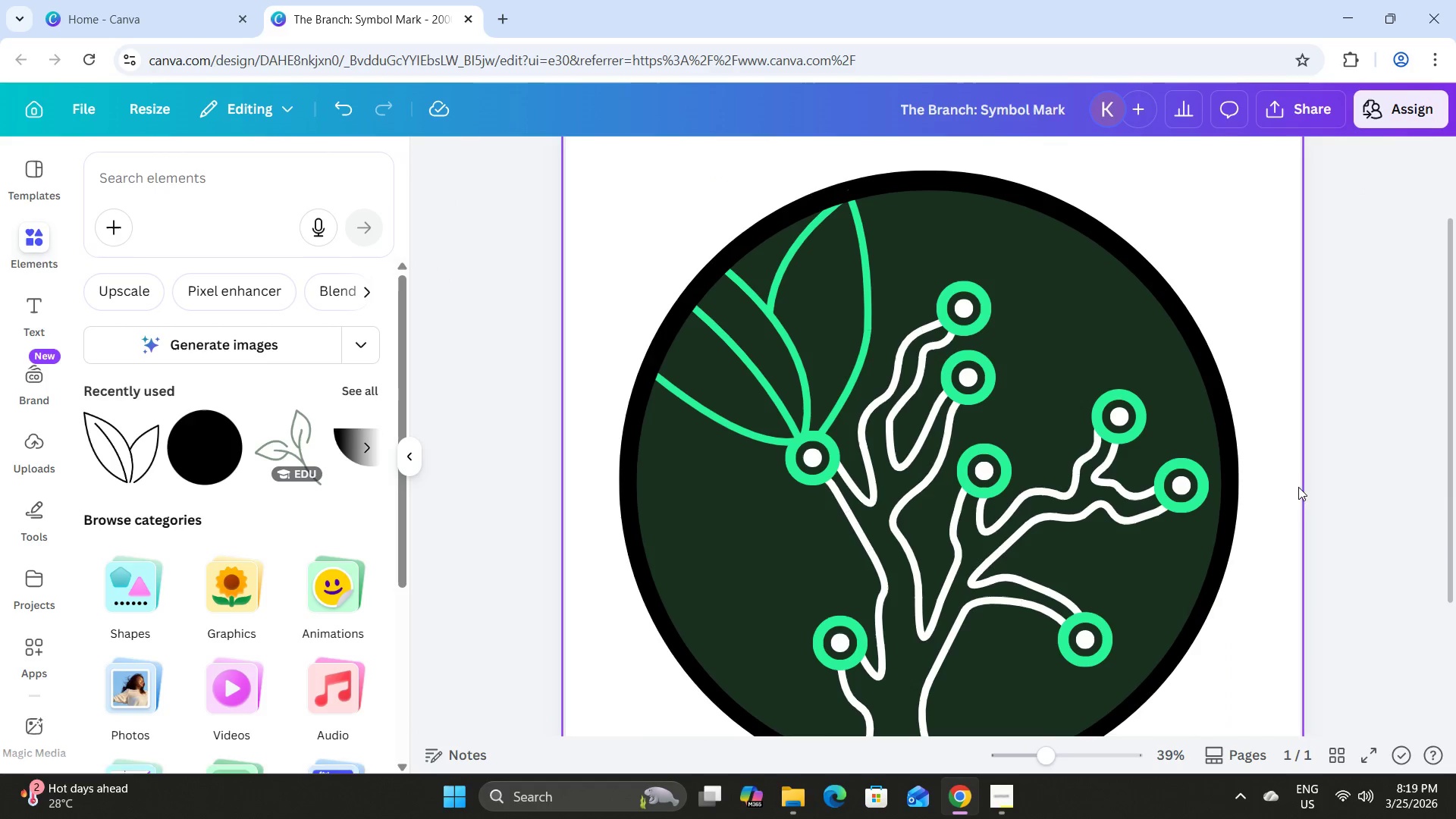 
left_click([1294, 475])
 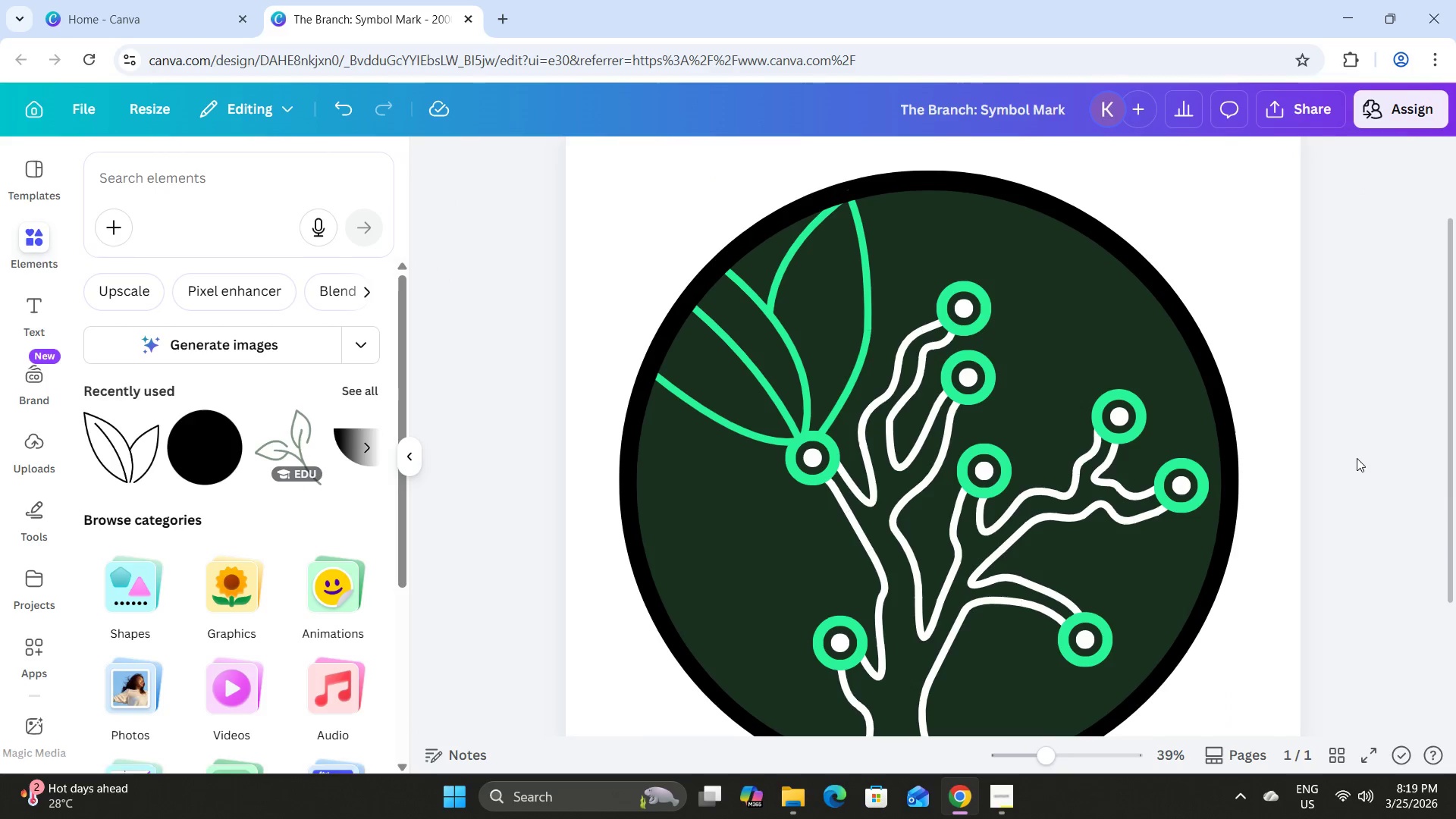 
key(Control+X)
 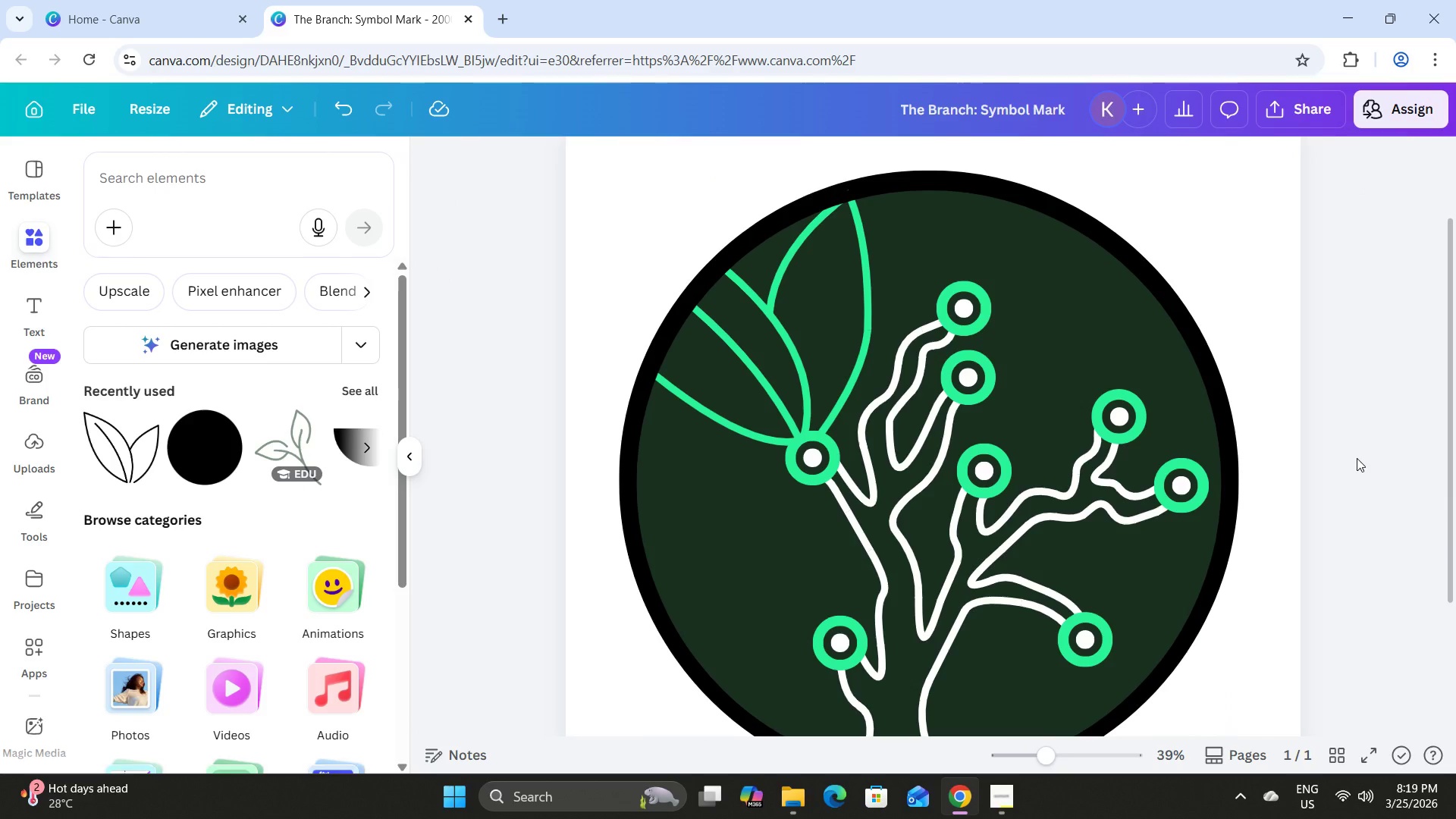 
key(Control+X)
 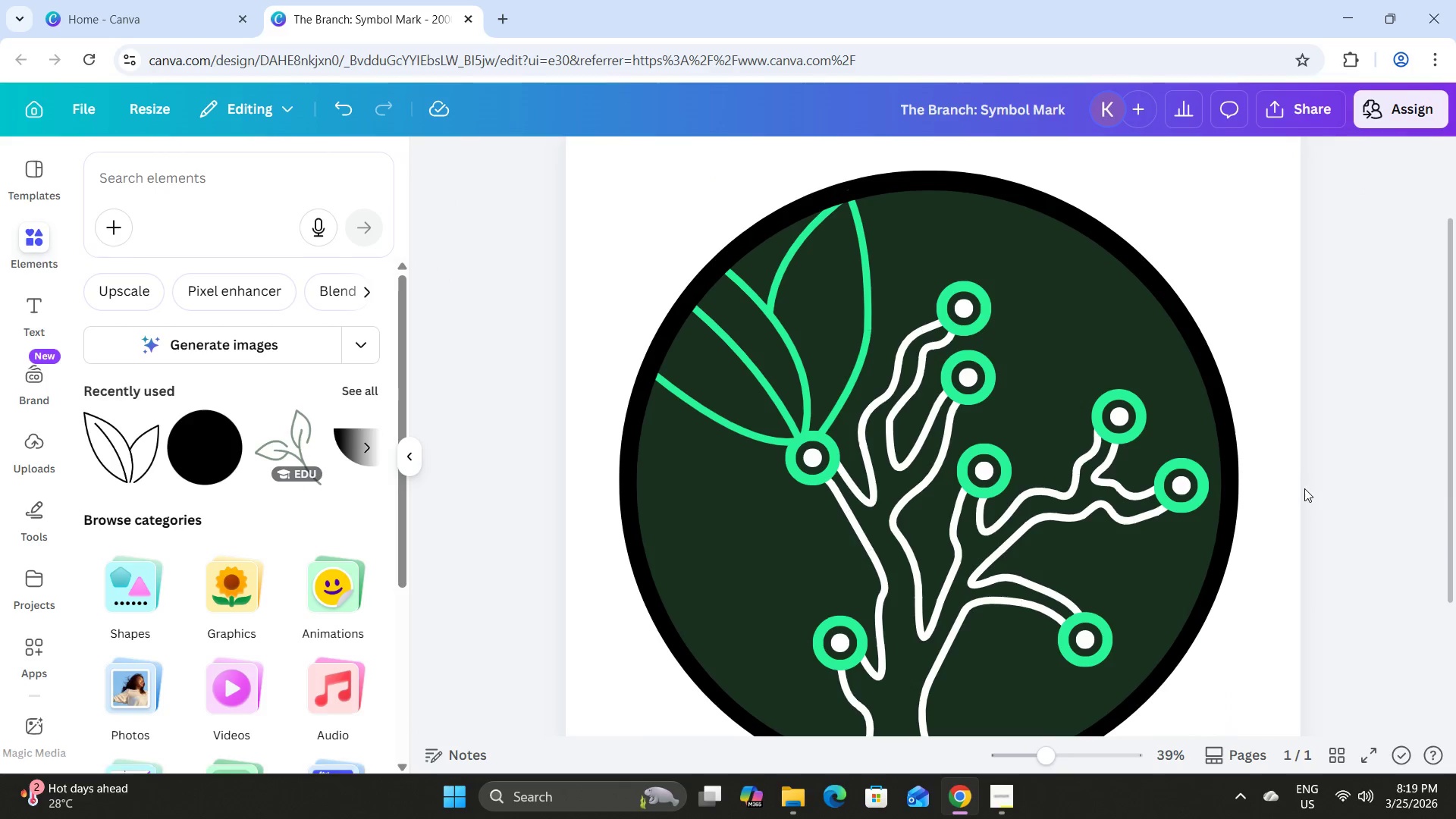 
key(Control+Z)
 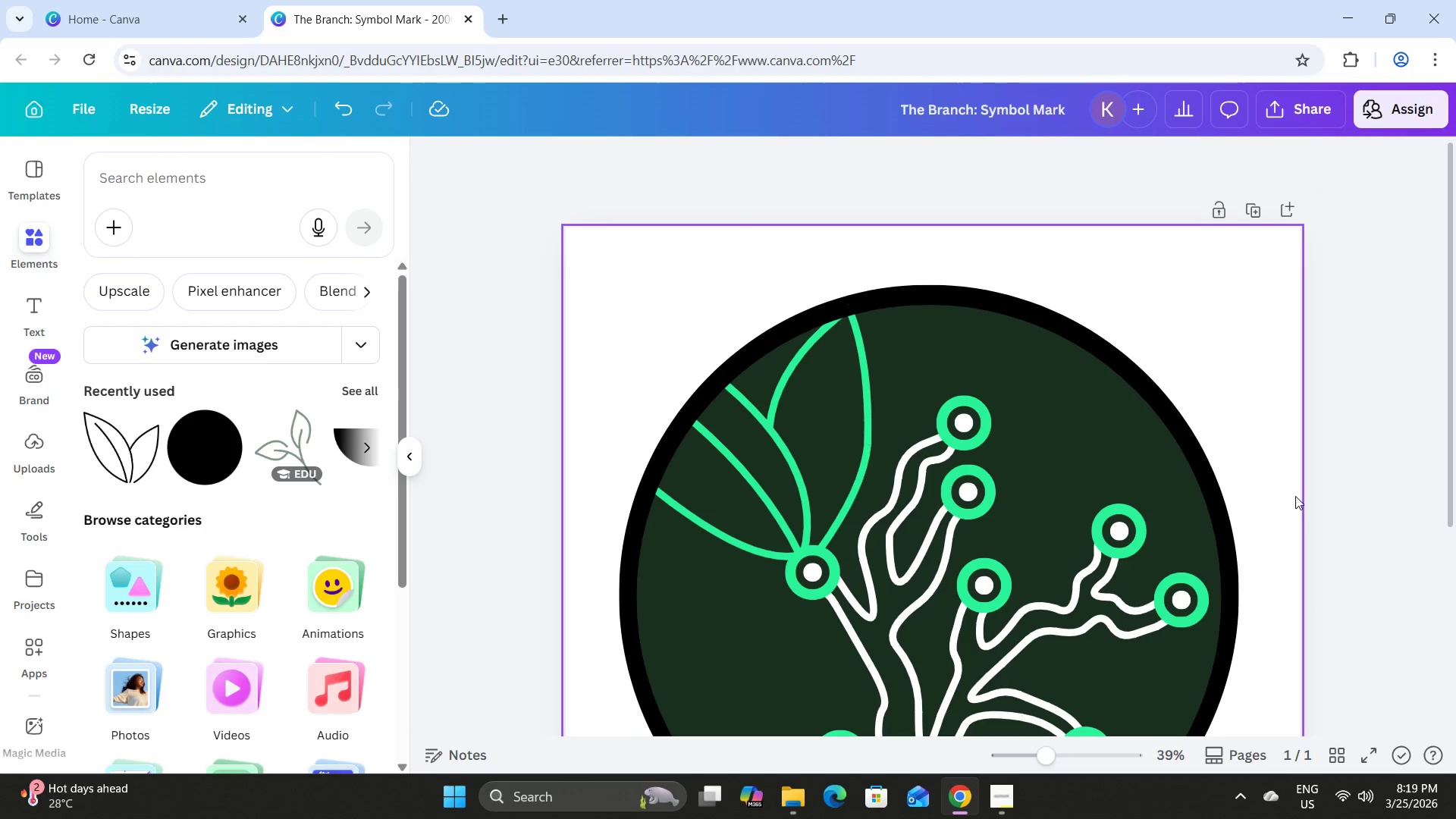 
scroll: coordinate [1284, 507], scroll_direction: up, amount: 2.0
 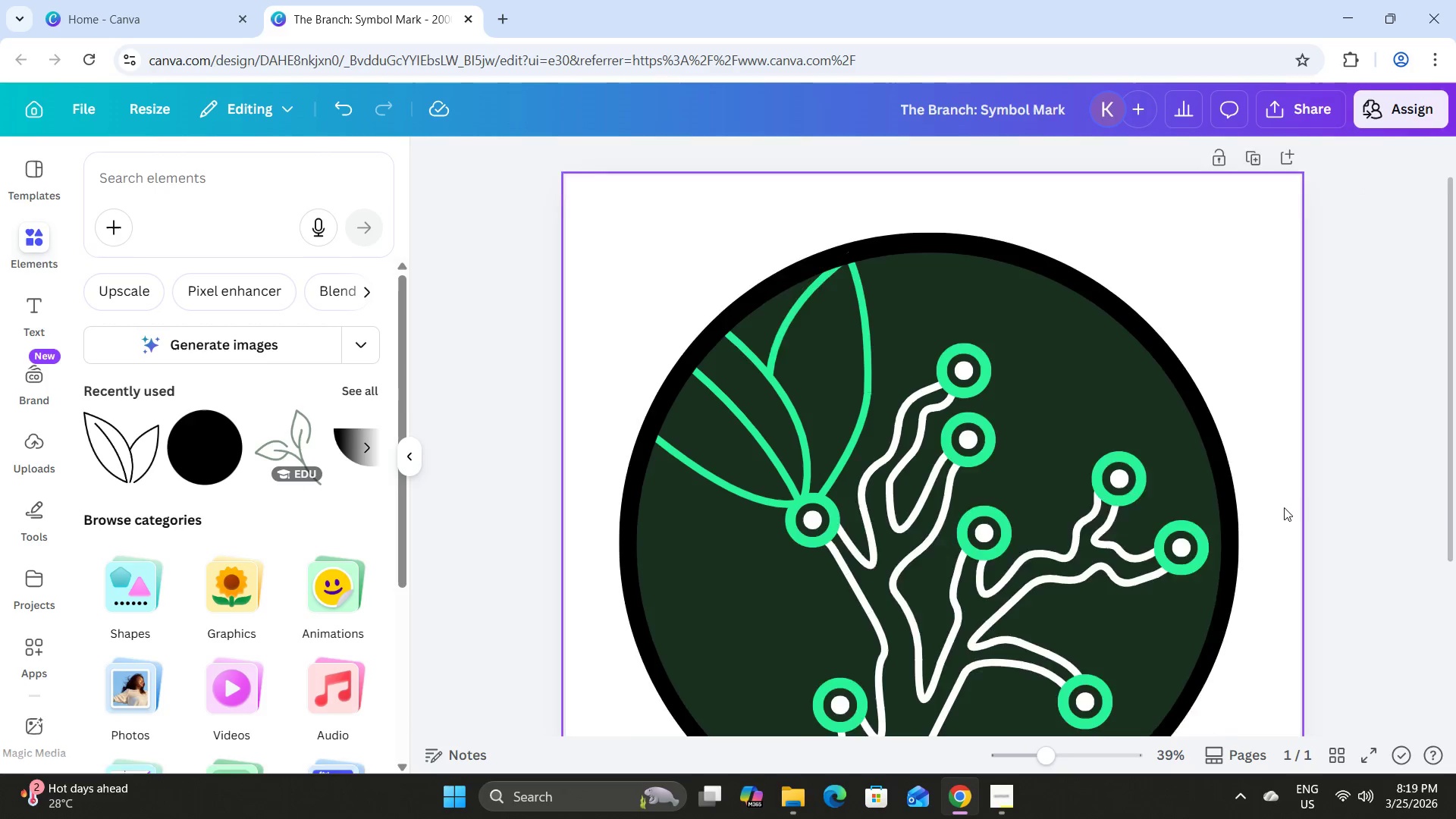 
key(Control+Z)
 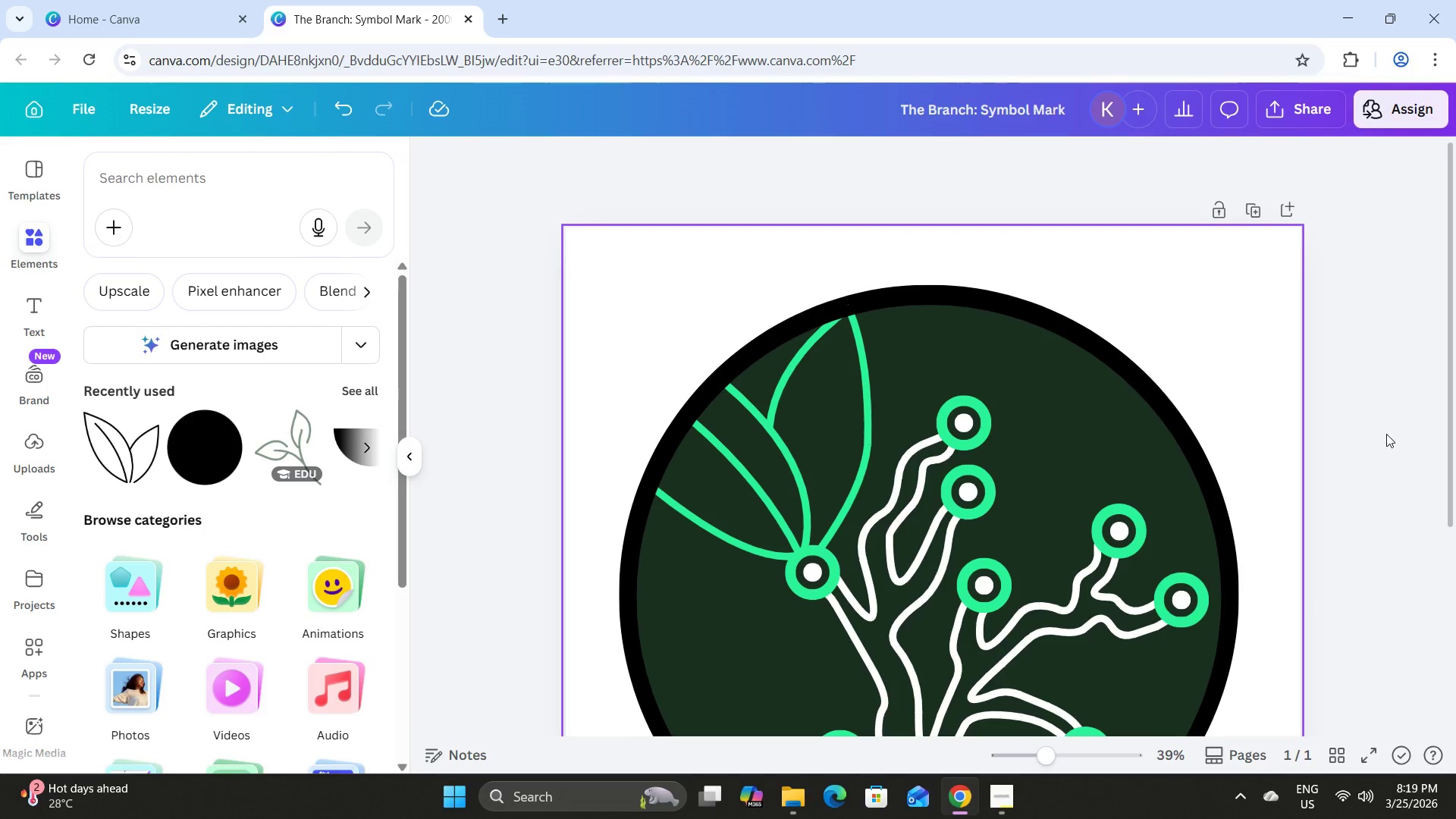 
left_click([1386, 434])
 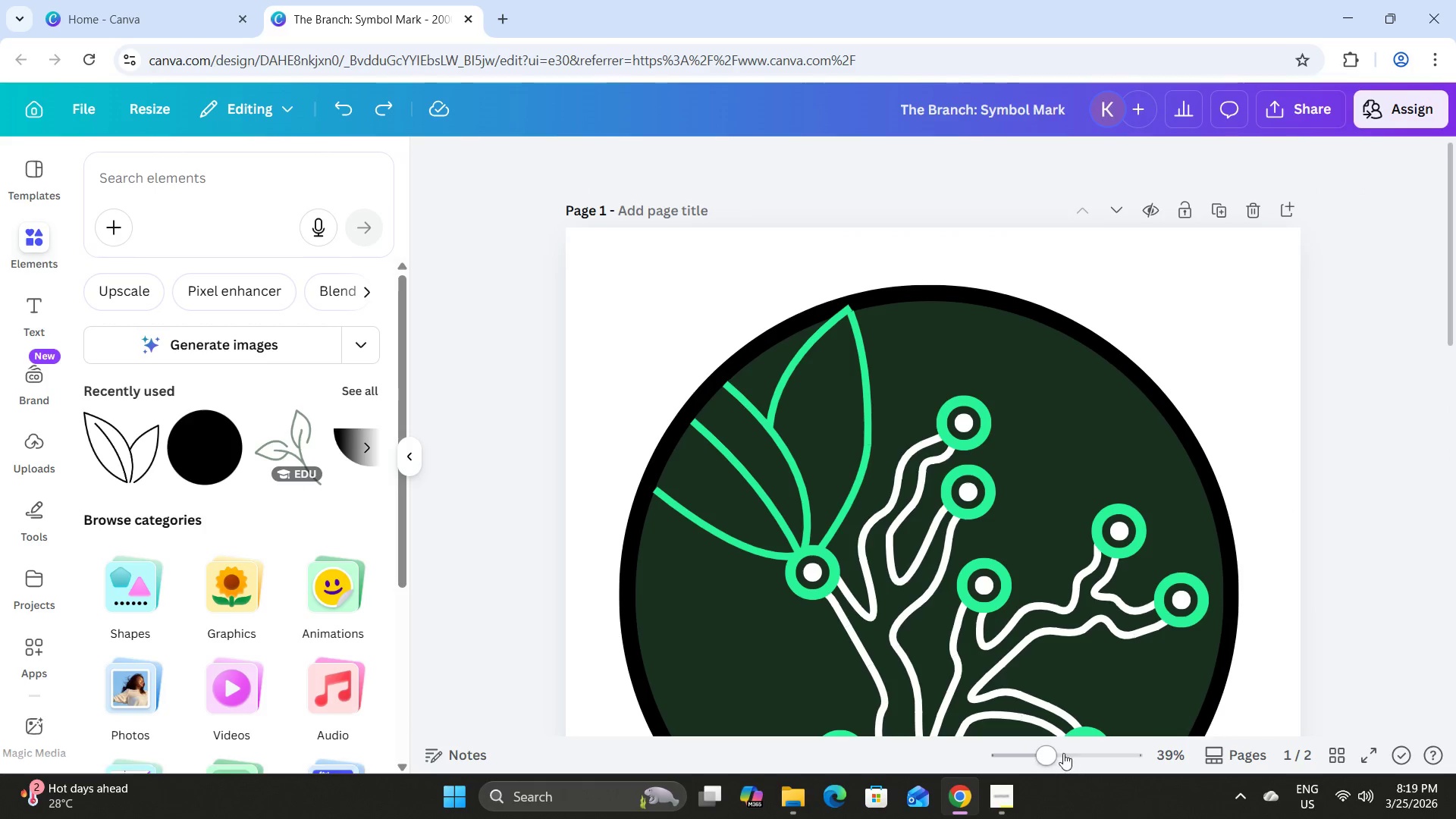 
left_click_drag(start_coordinate=[1046, 747], to_coordinate=[1018, 744])
 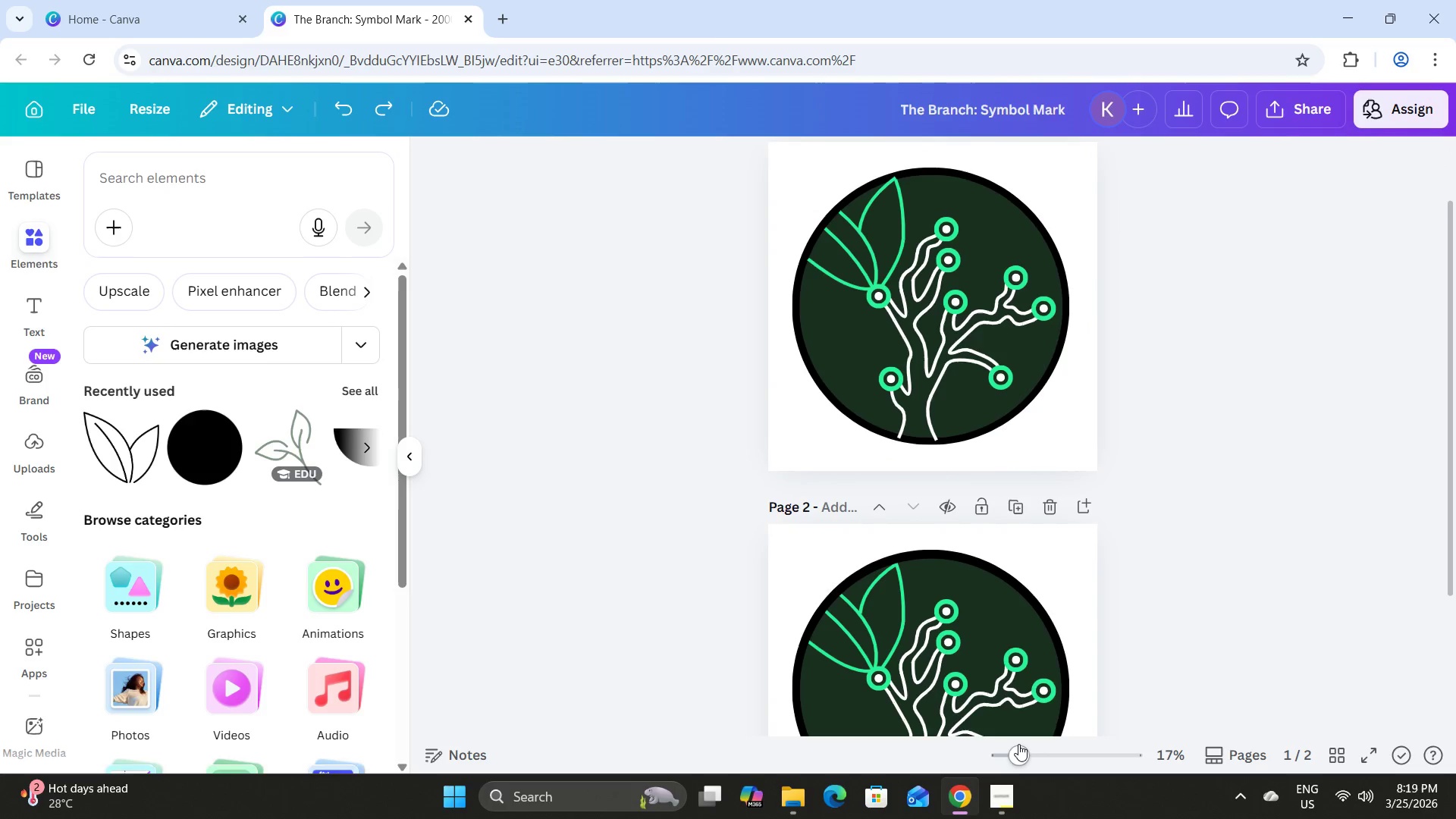 
key(Control+Z)
 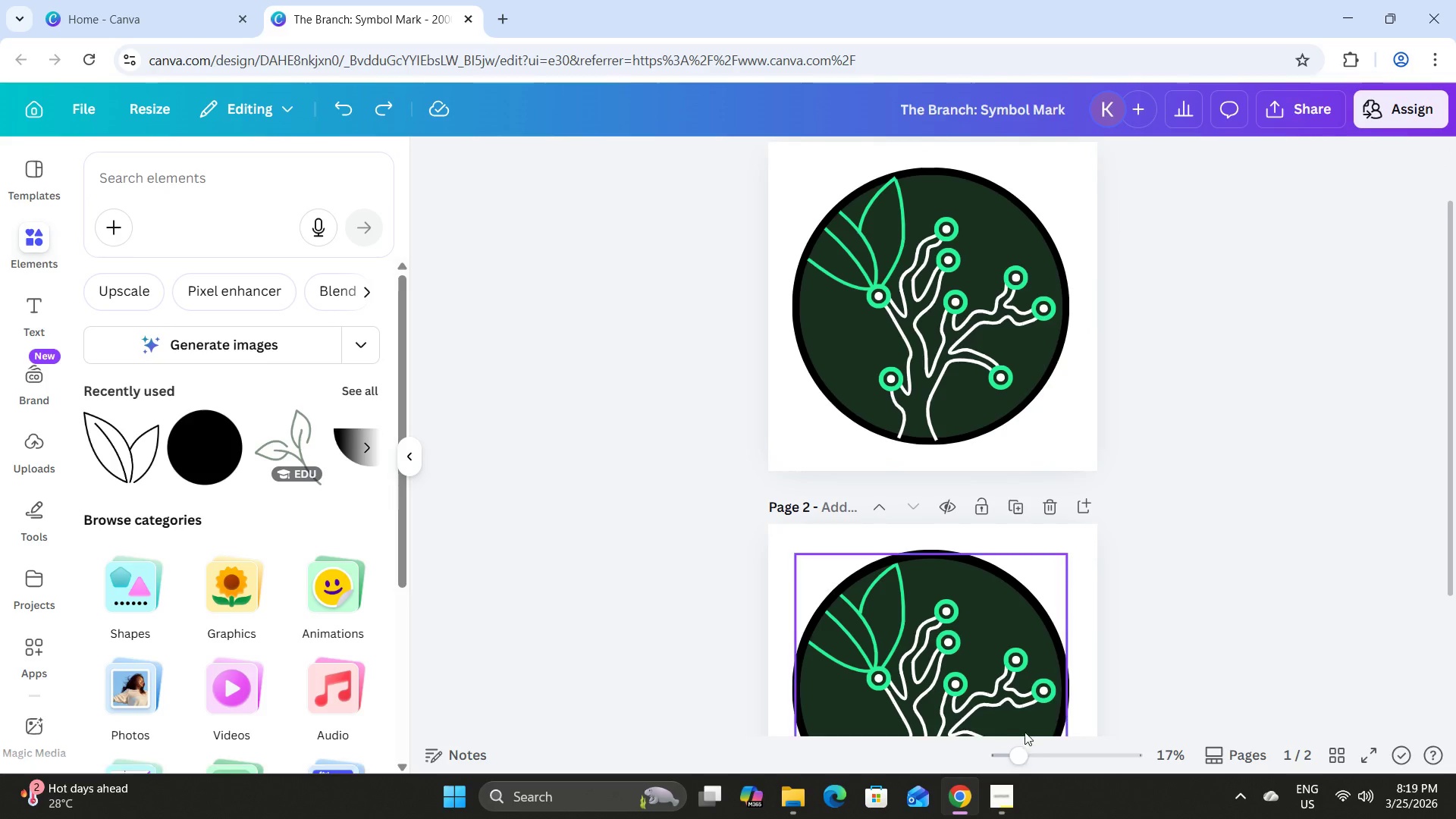 
key(Control+Z)
 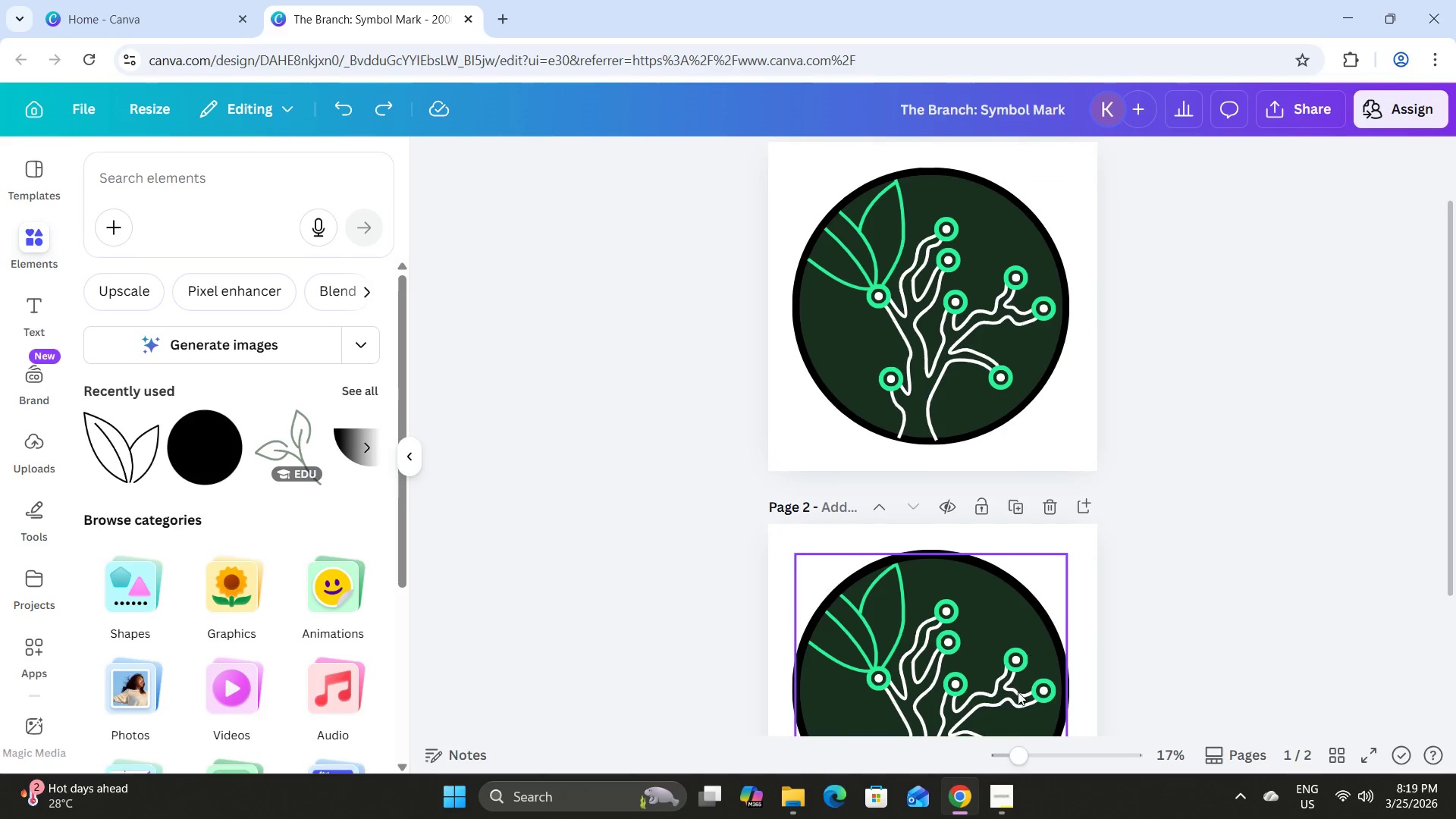 
left_click_drag(start_coordinate=[1015, 746], to_coordinate=[1060, 754])
 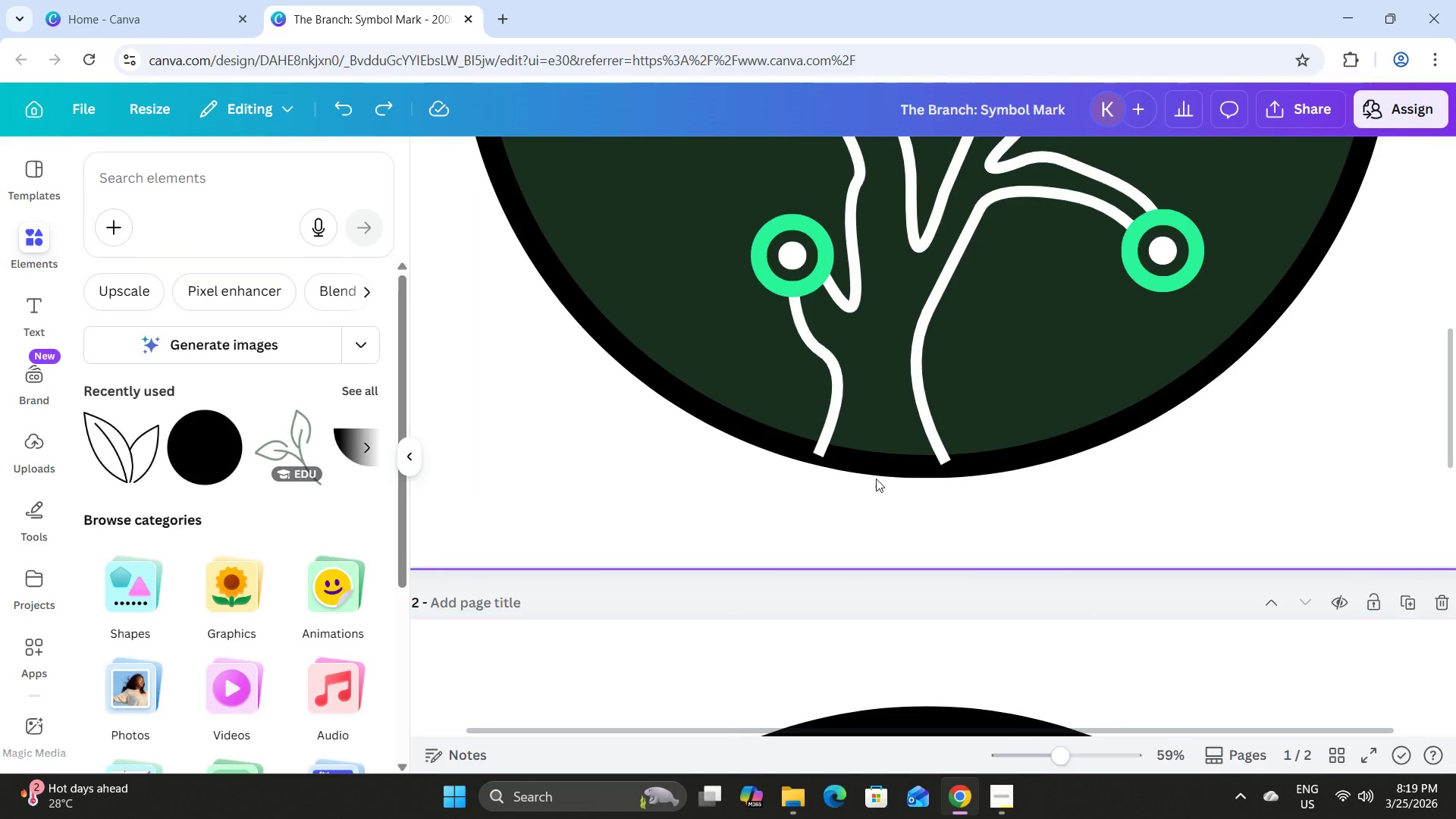 
scroll: coordinate [874, 475], scroll_direction: up, amount: 11.0
 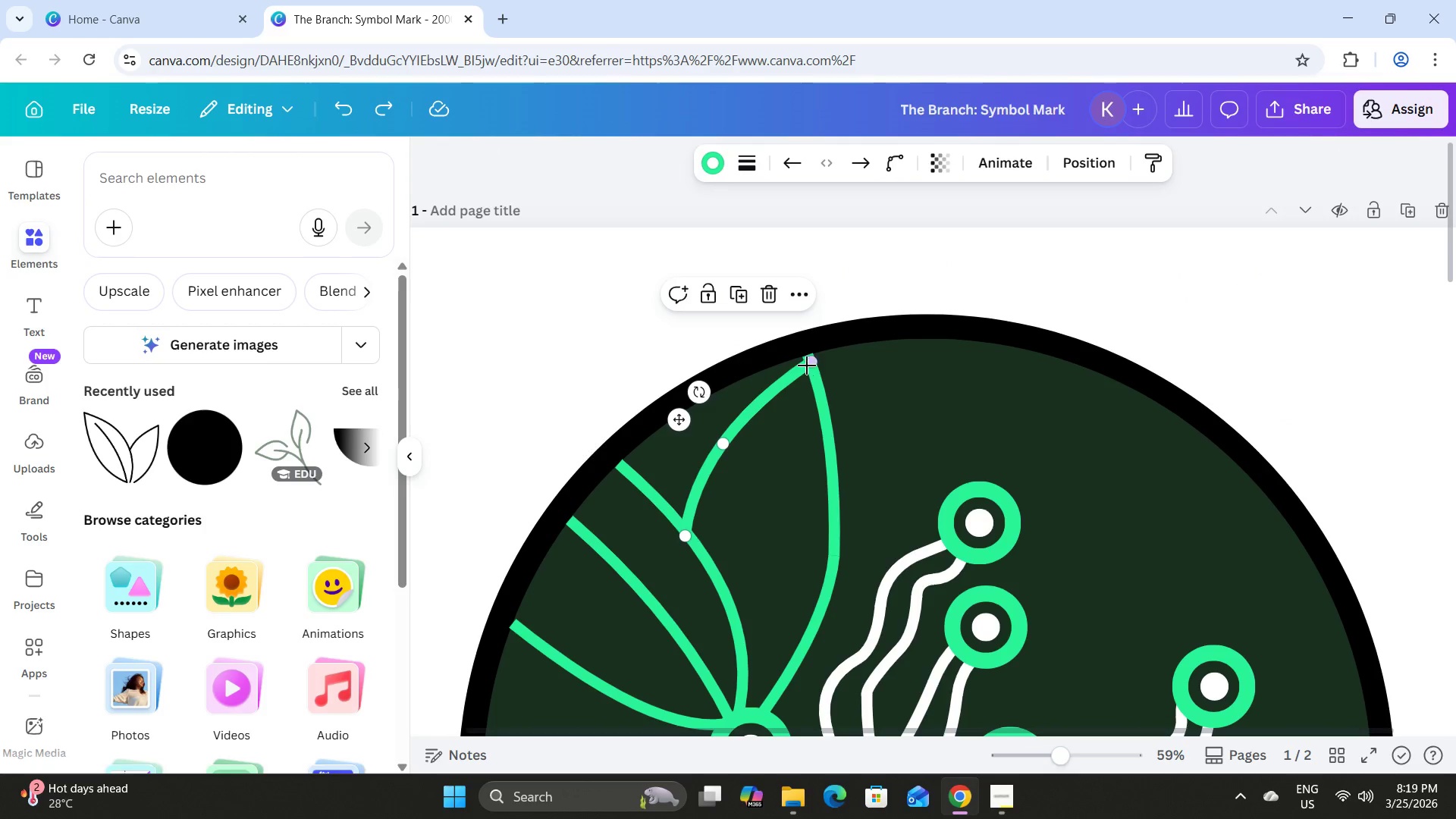 
left_click_drag(start_coordinate=[811, 363], to_coordinate=[808, 355])
 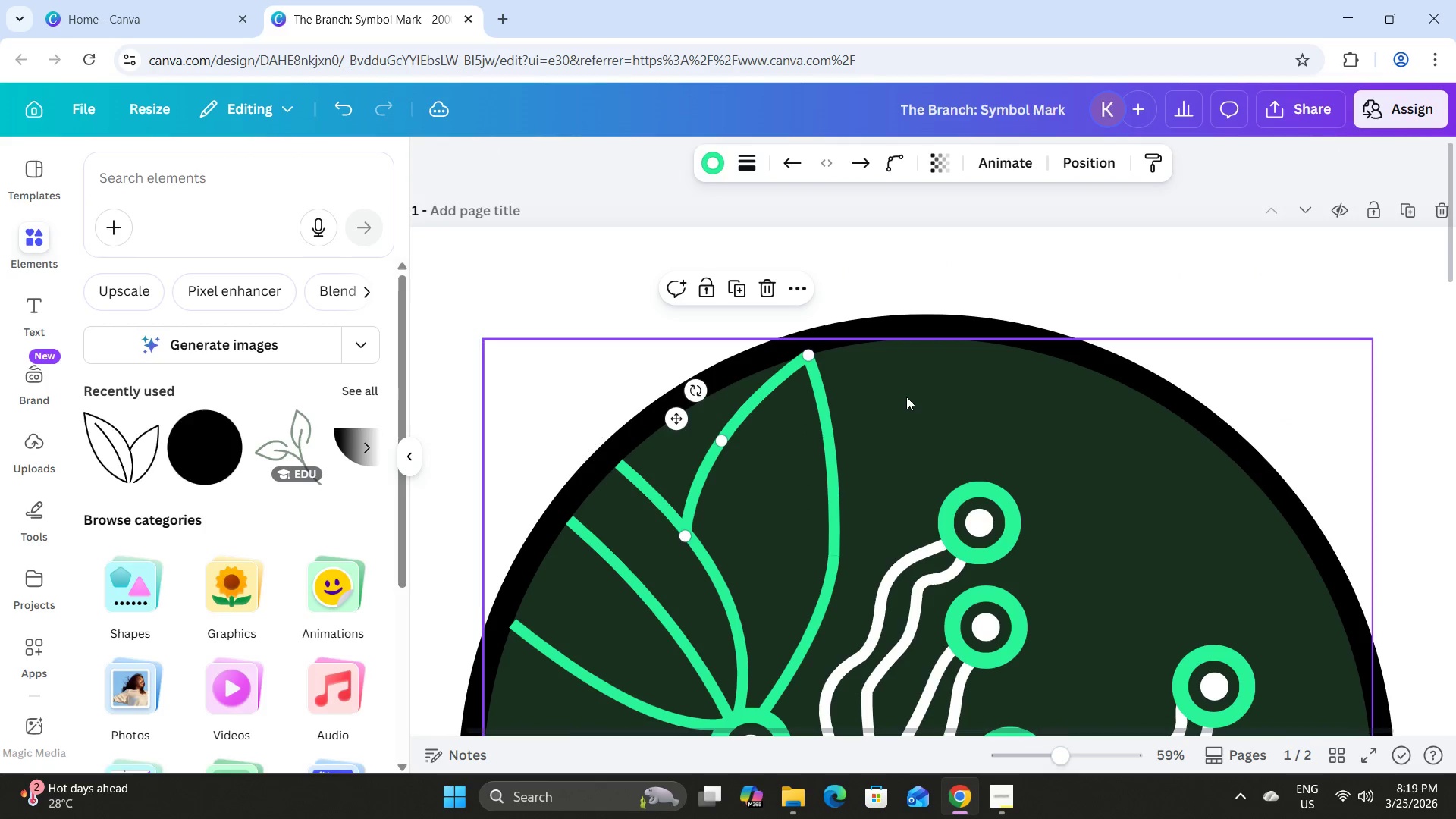 
left_click([906, 397])
 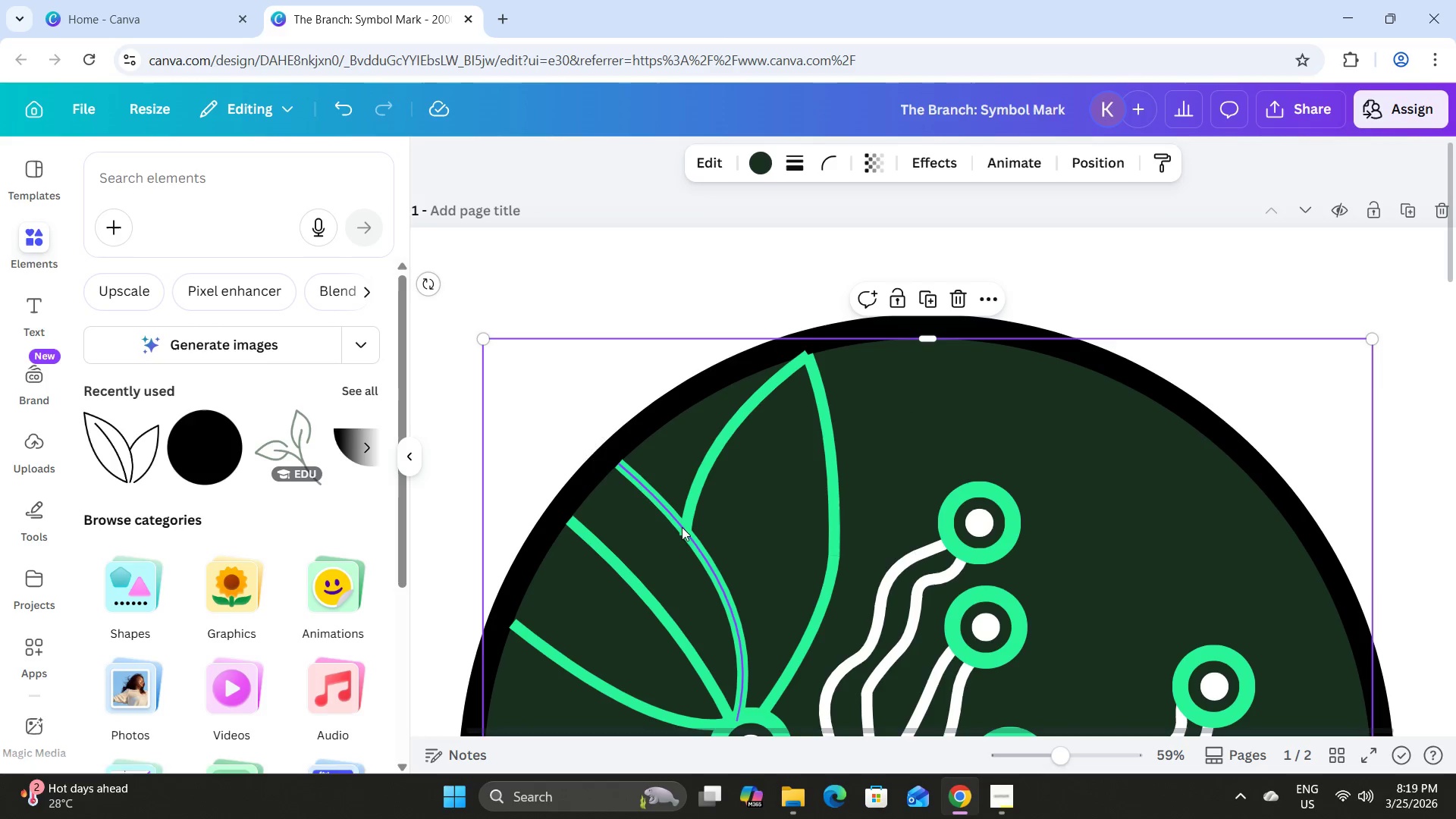 
left_click([686, 519])
 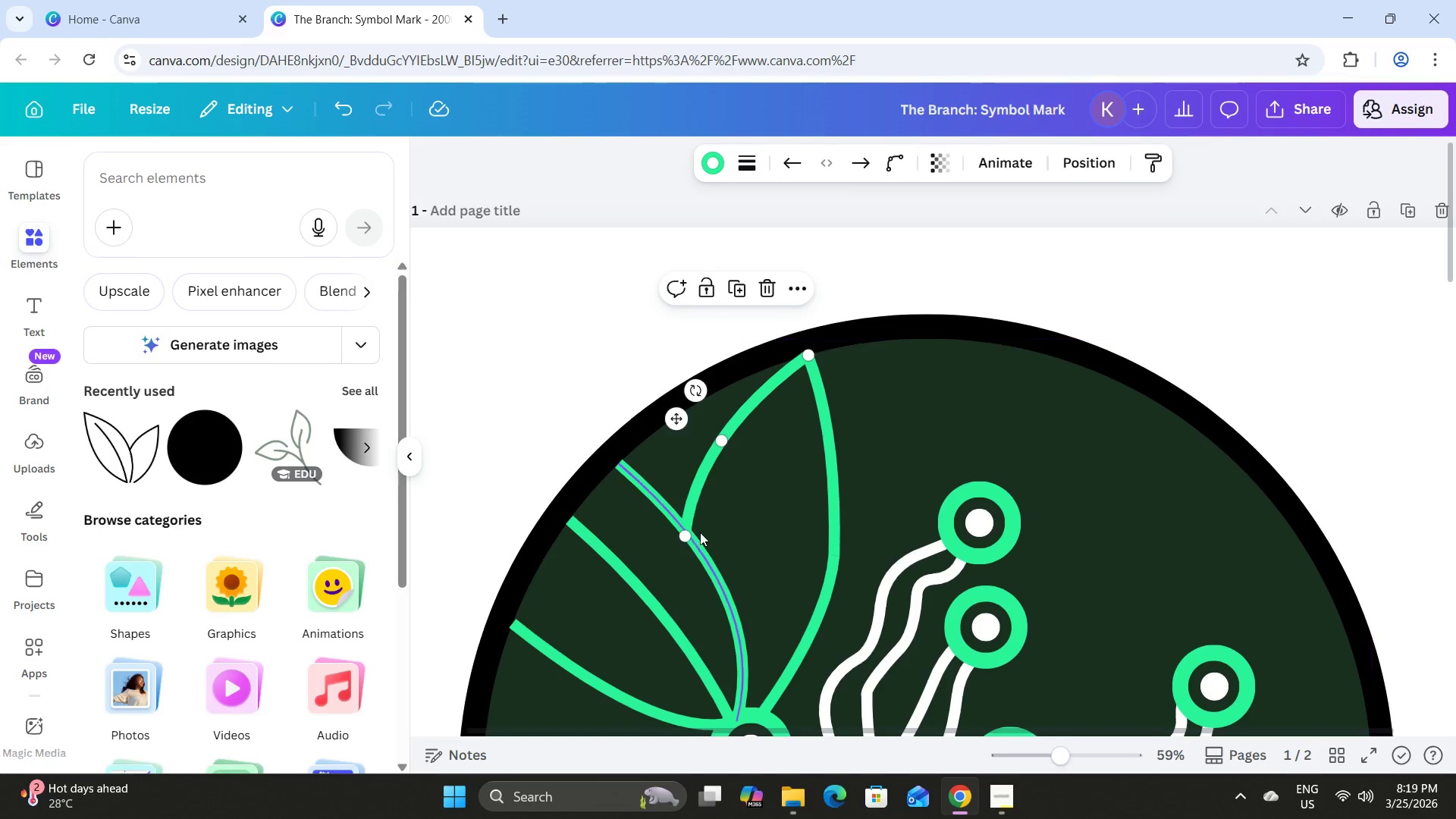 
left_click_drag(start_coordinate=[686, 535], to_coordinate=[686, 525])
 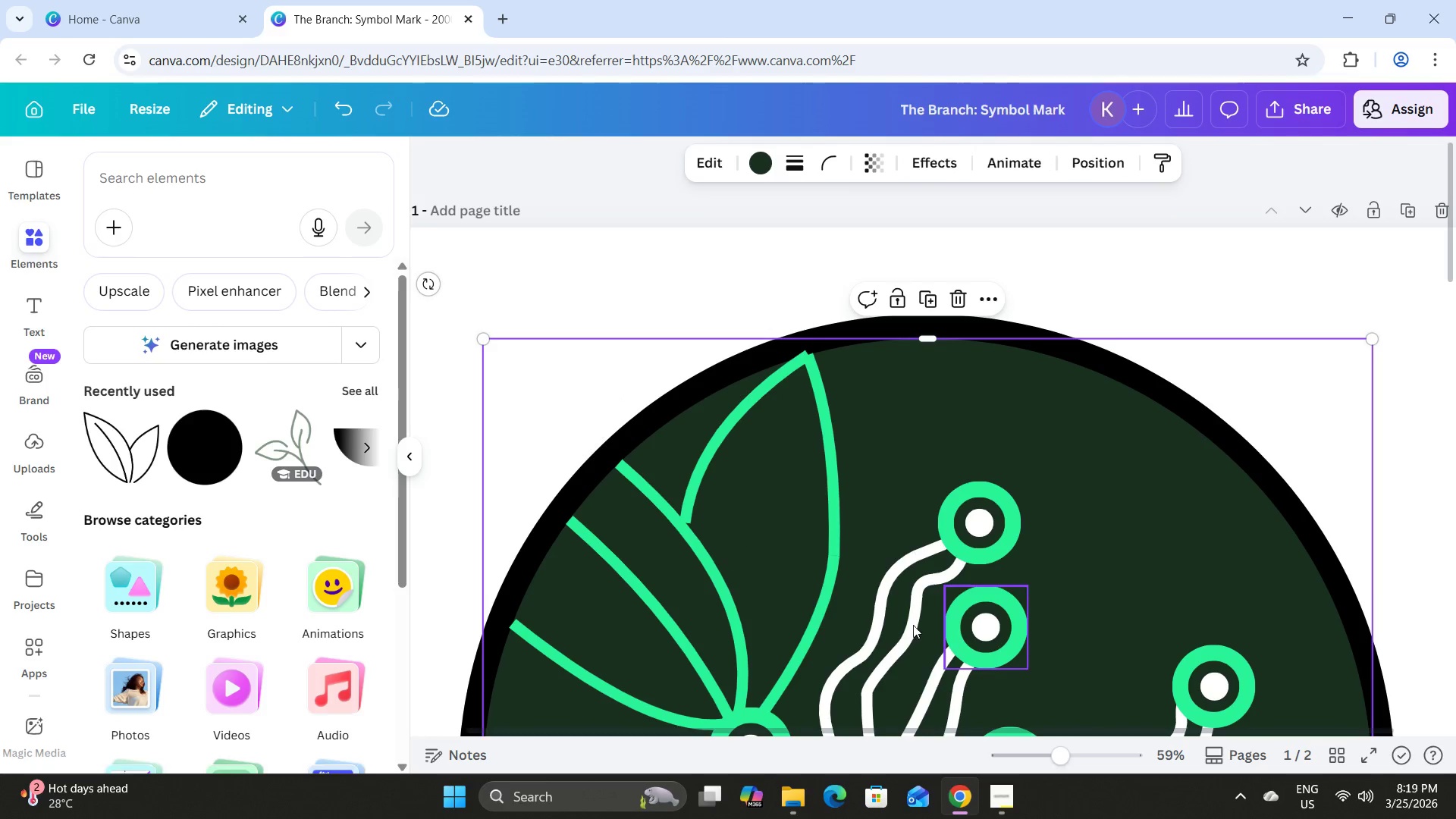 
left_click([689, 502])
 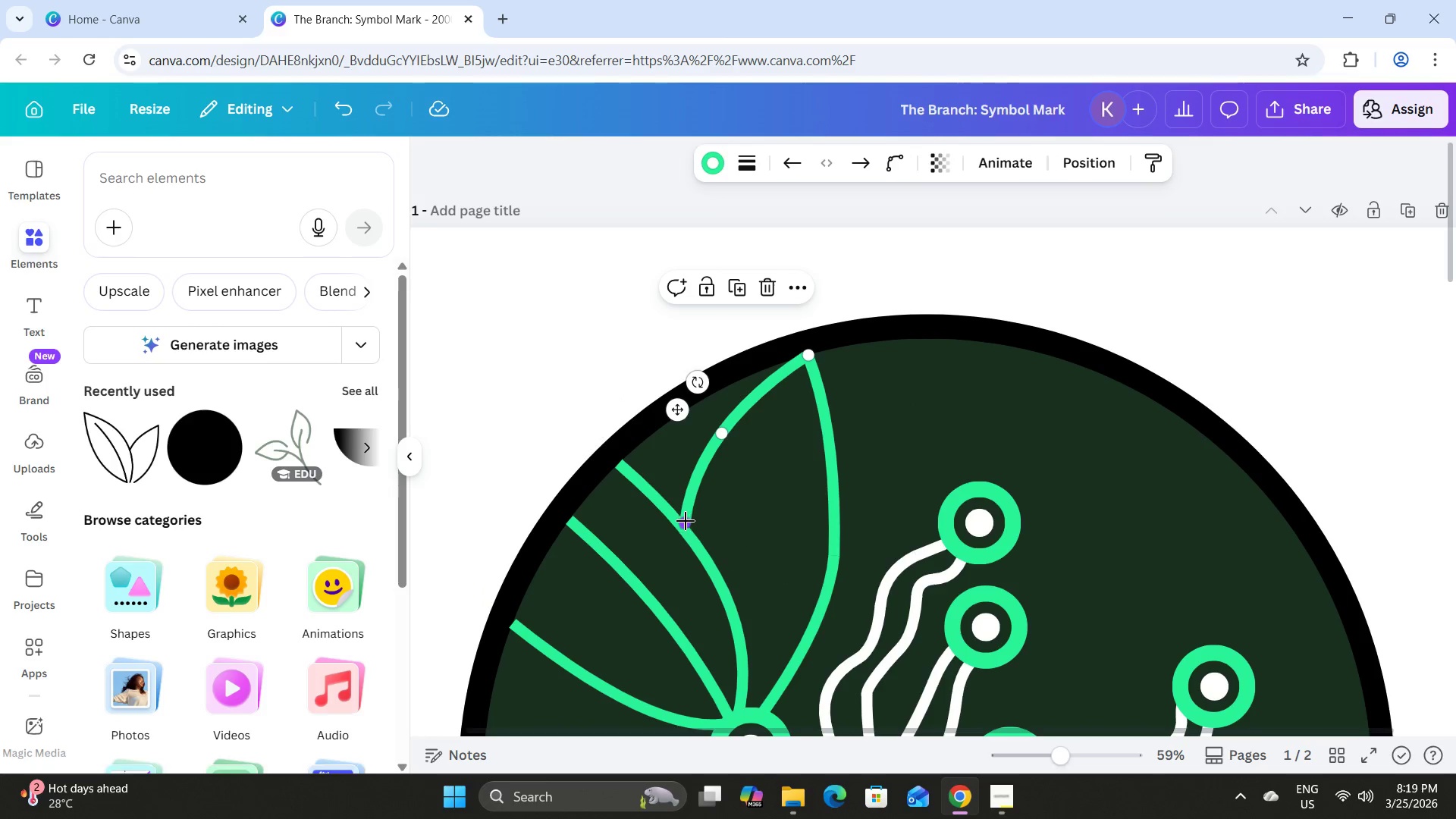 
left_click_drag(start_coordinate=[686, 521], to_coordinate=[688, 529])
 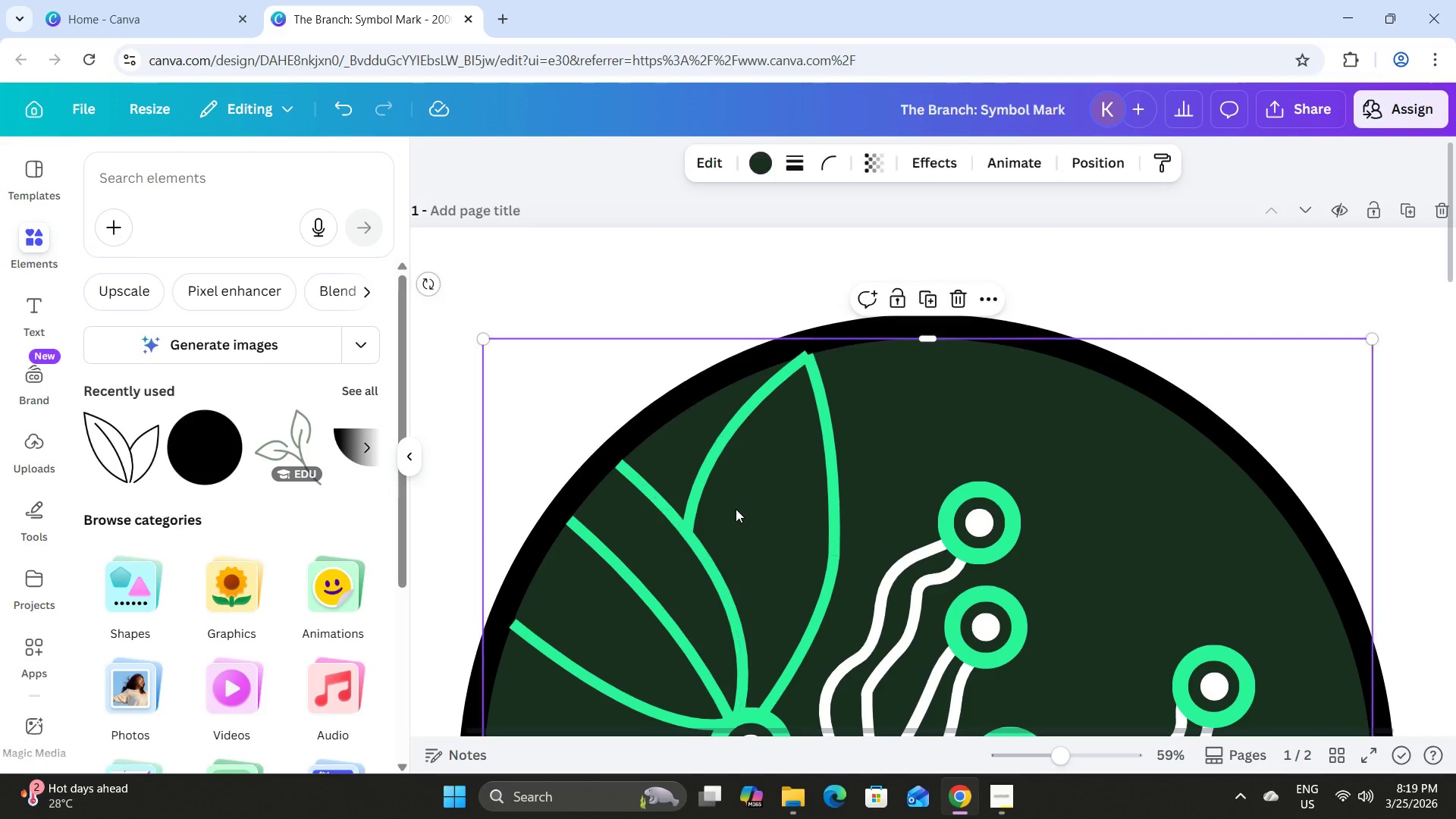 
left_click([736, 509])
 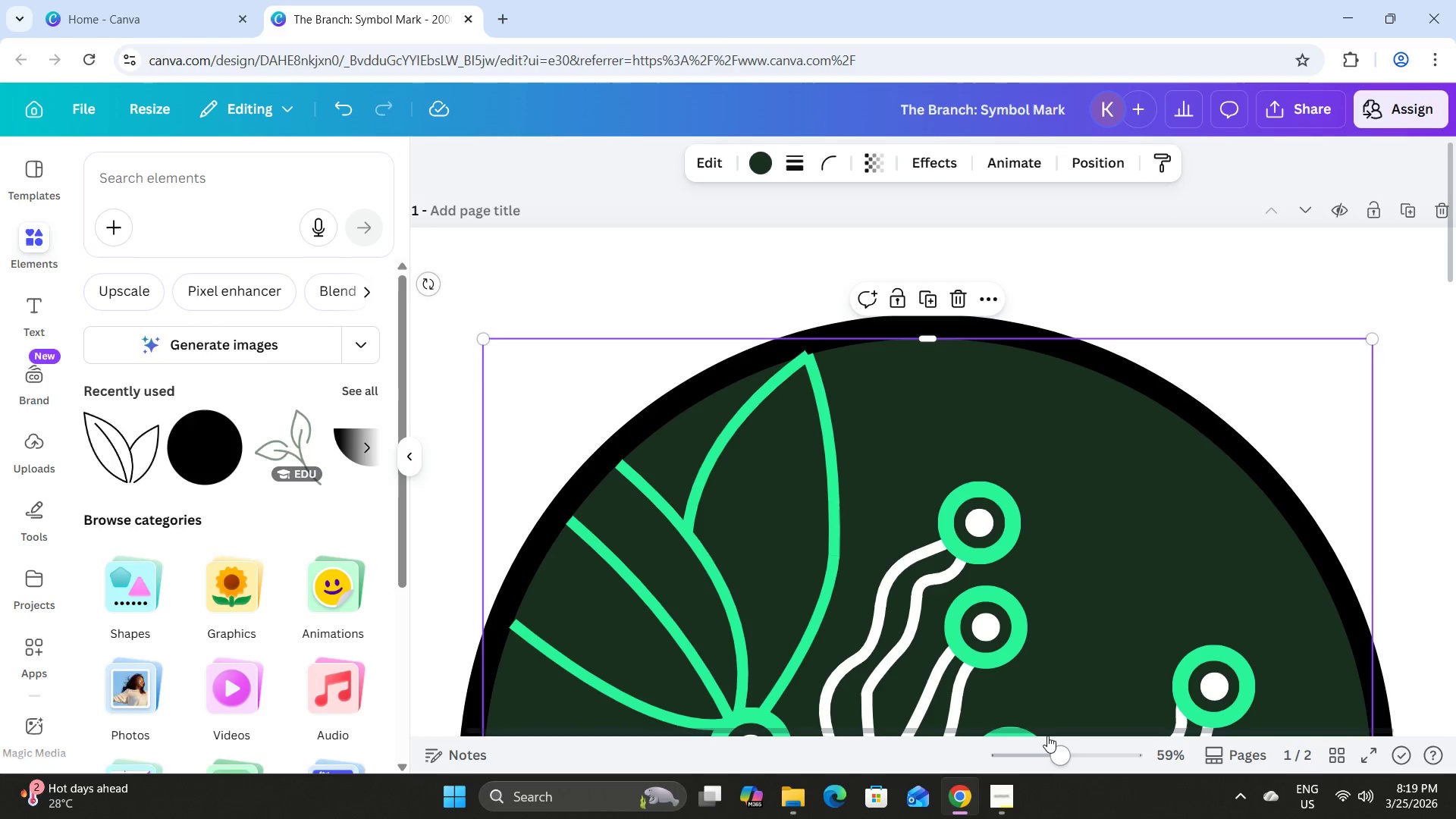 
left_click_drag(start_coordinate=[1053, 744], to_coordinate=[1003, 715])
 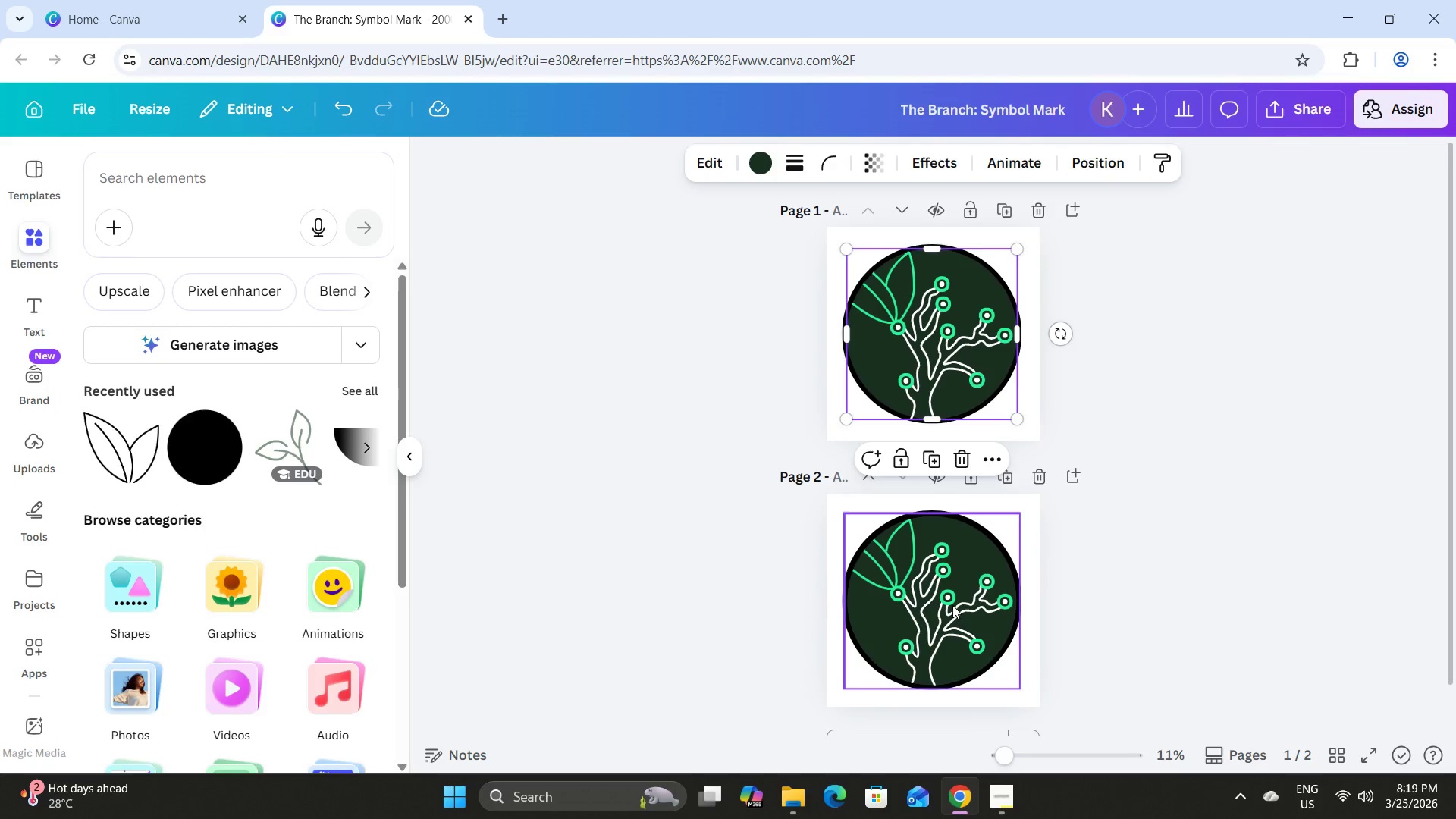 
left_click([952, 605])
 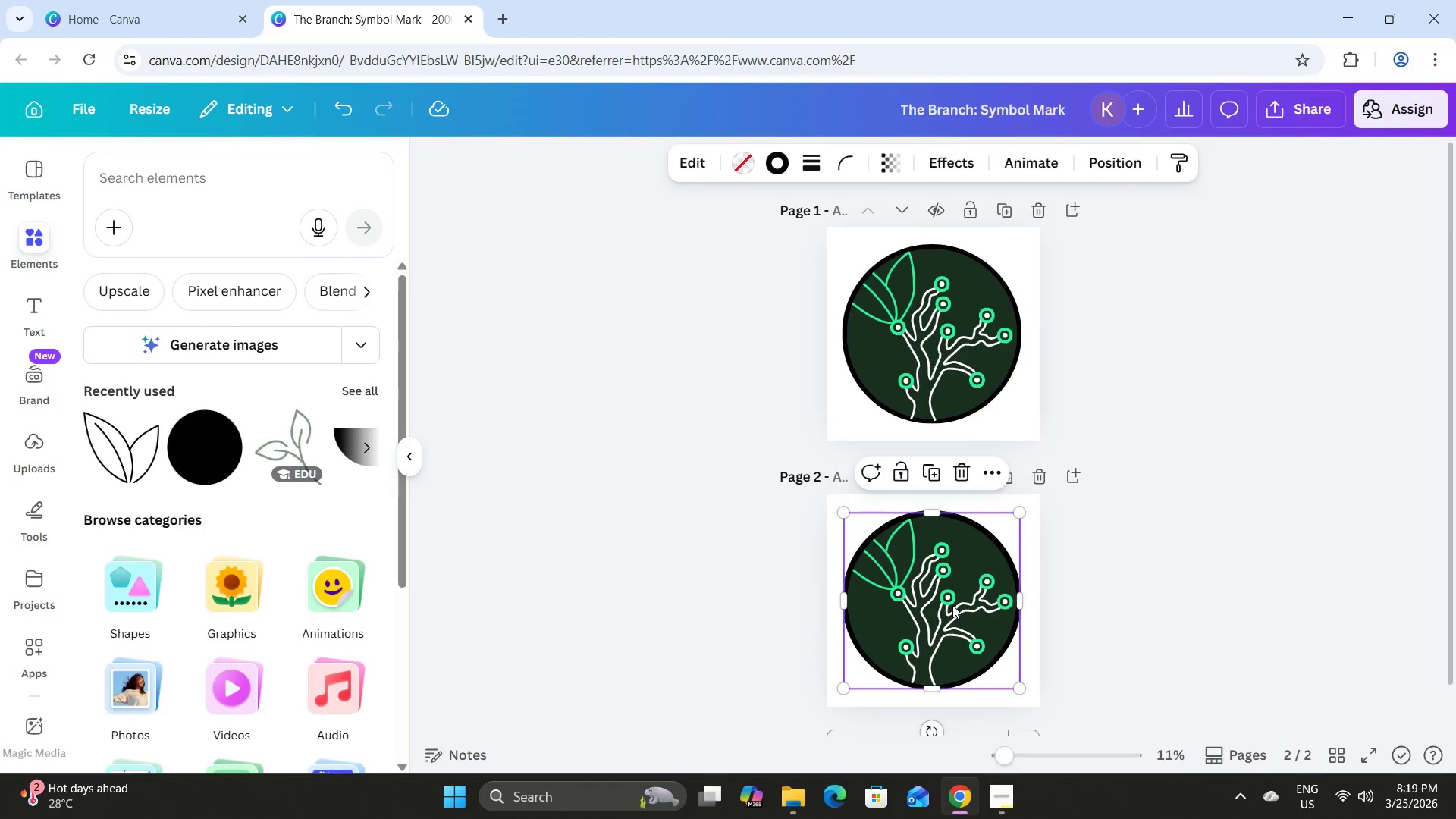 
key(Control+C)
 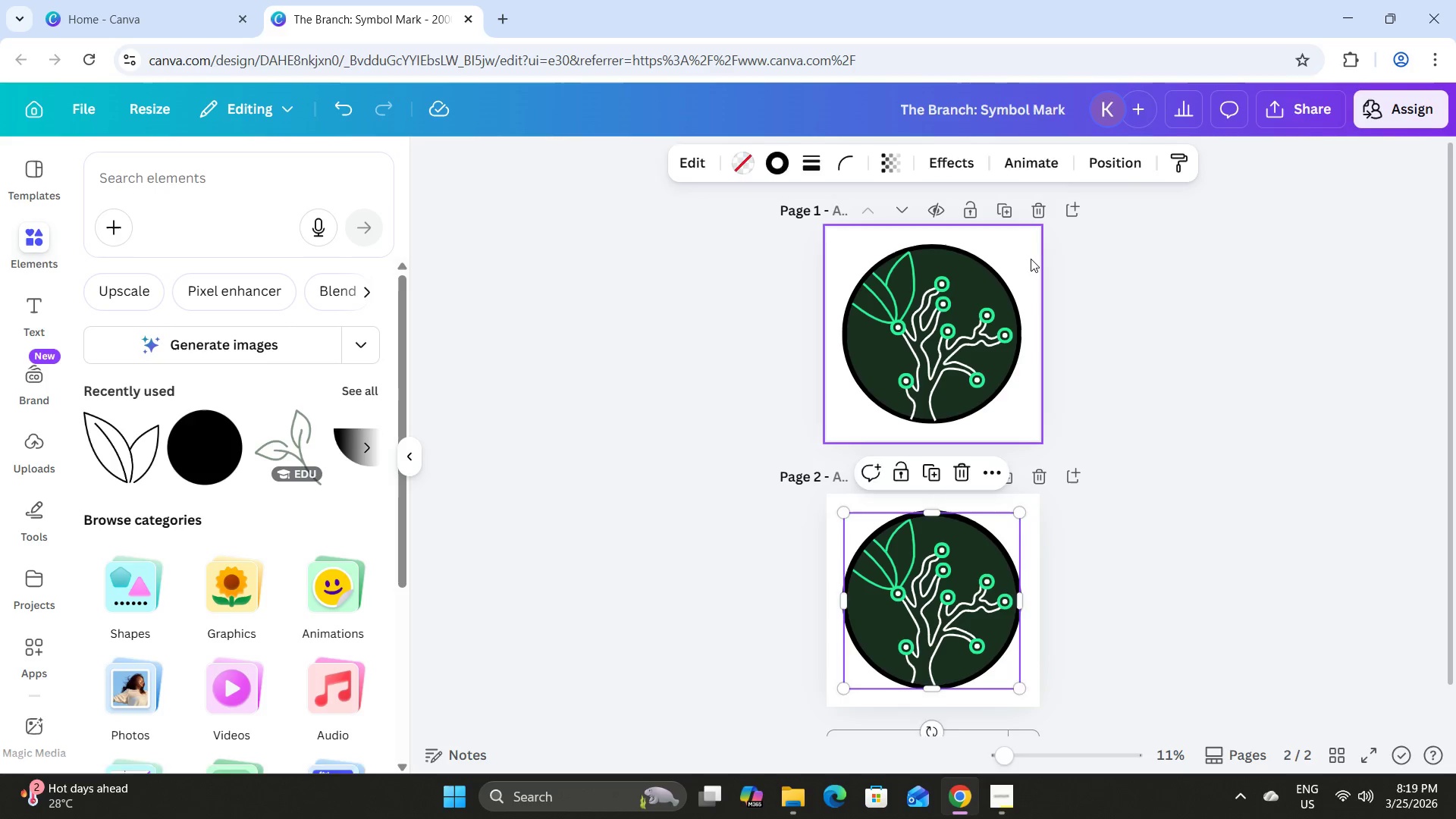 
key(Control+V)
 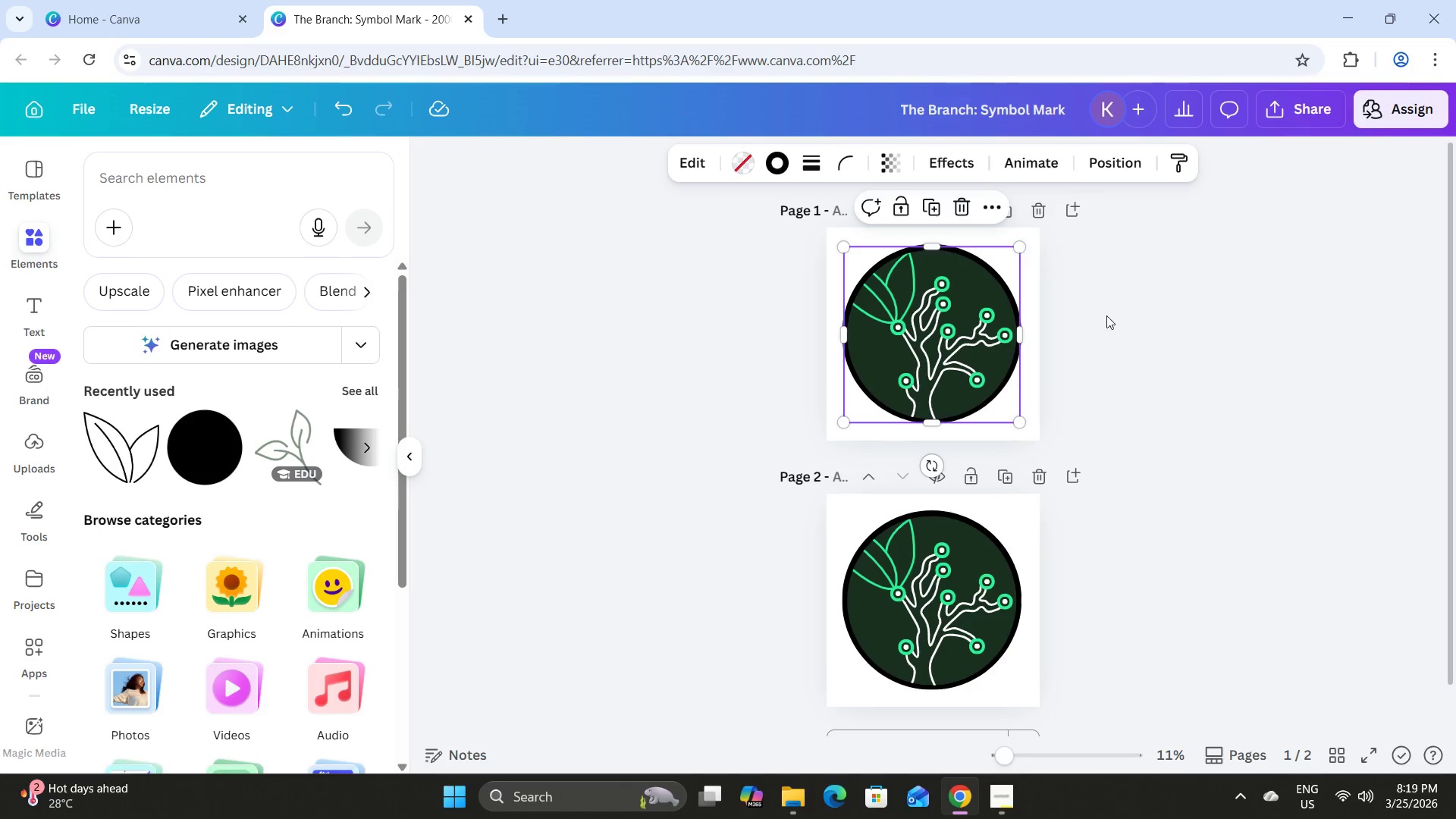 
left_click([1108, 316])
 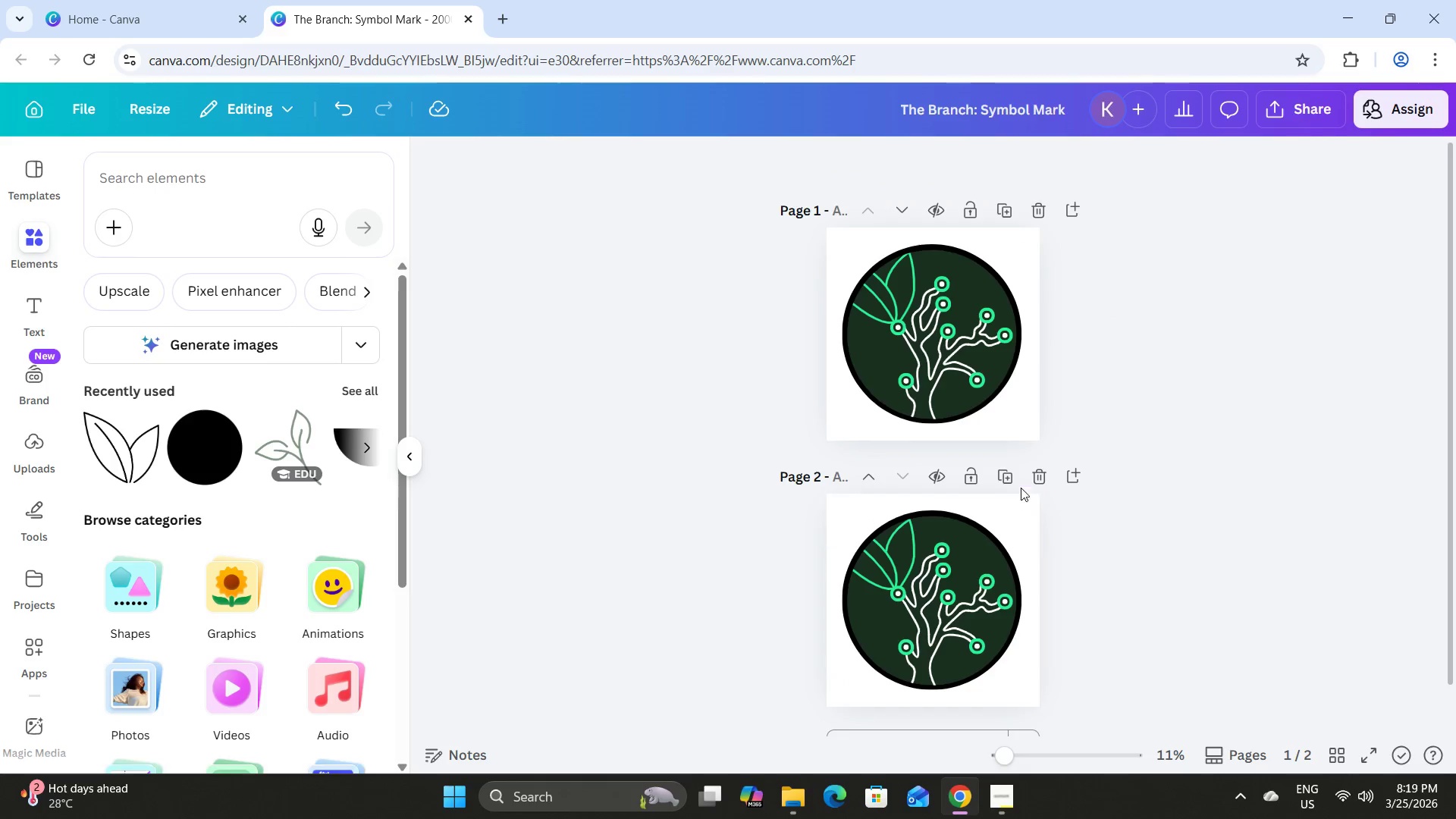 
left_click([1039, 479])
 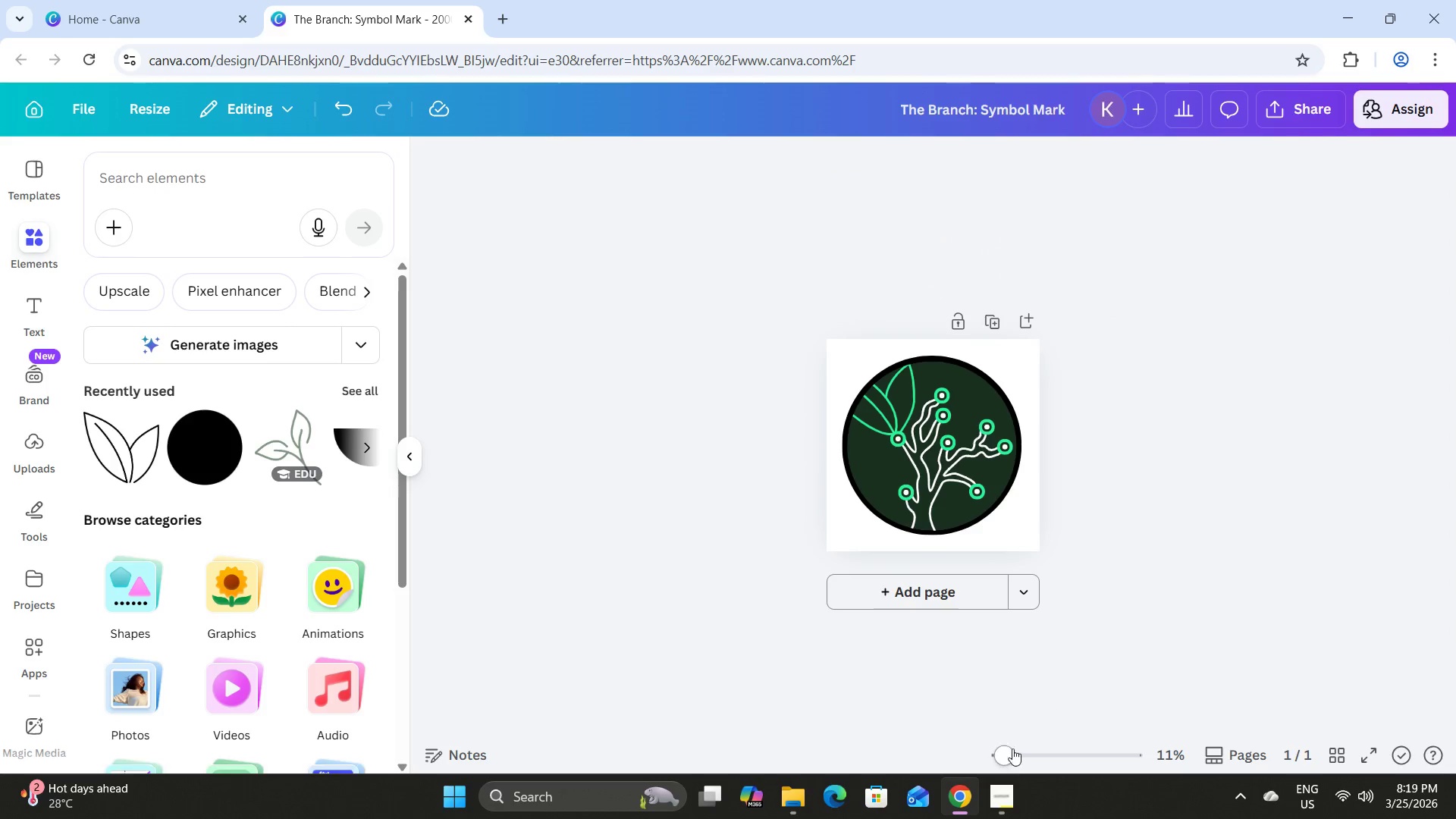 
left_click_drag(start_coordinate=[1008, 755], to_coordinate=[1043, 739])
 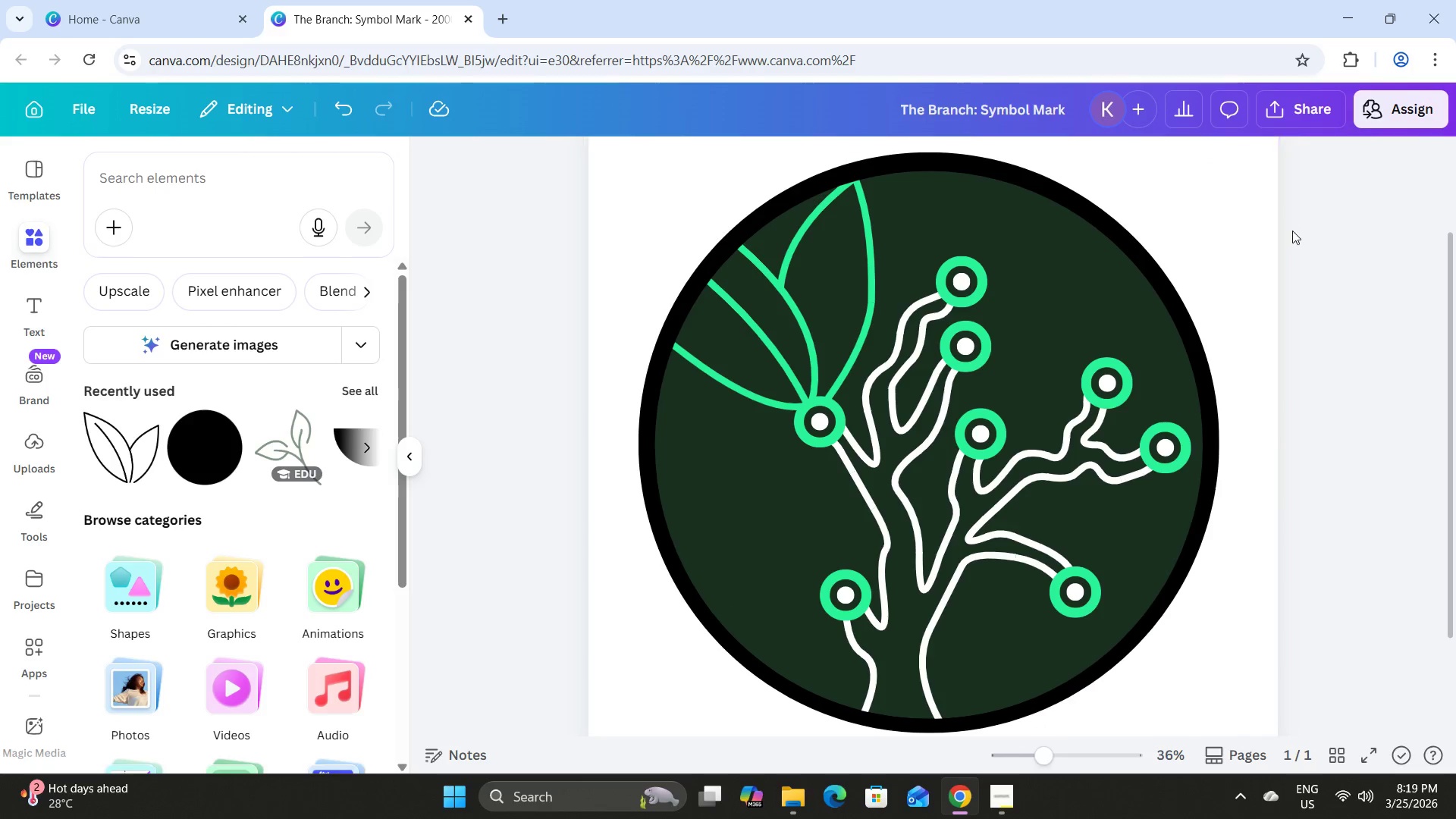 
scroll: coordinate [1269, 248], scroll_direction: up, amount: 2.0
 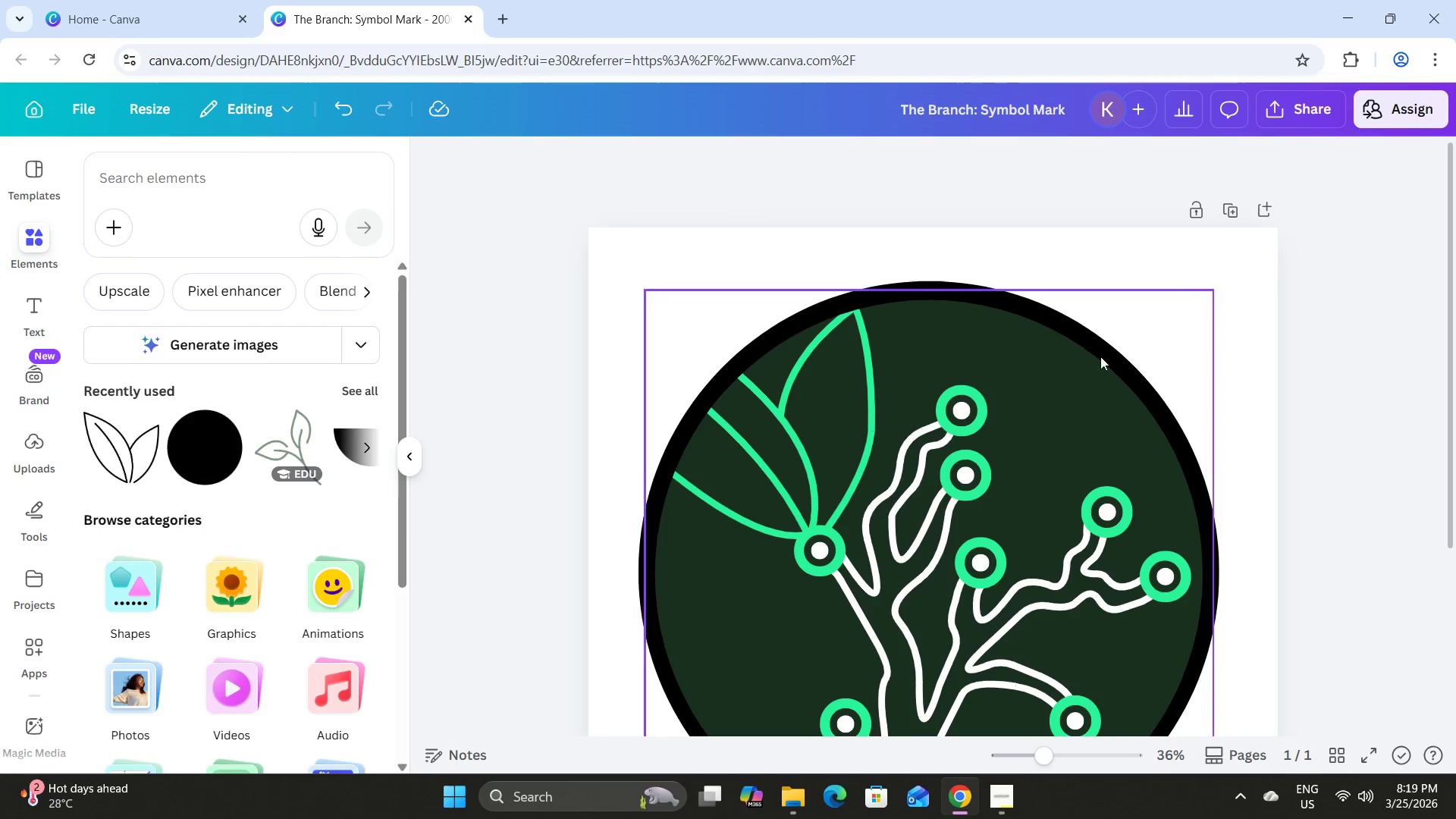 
left_click([1193, 266])
 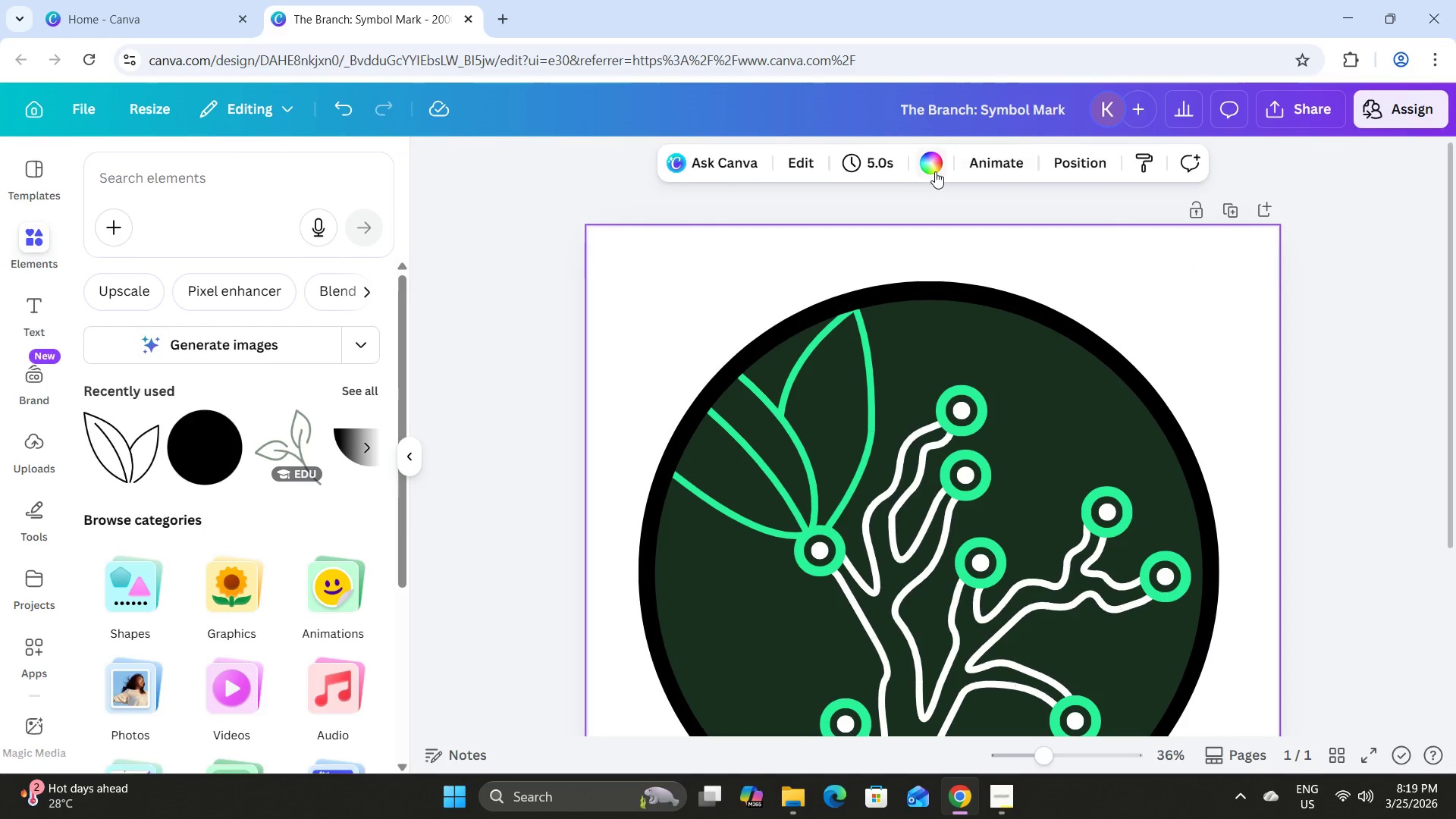 
left_click([936, 168])
 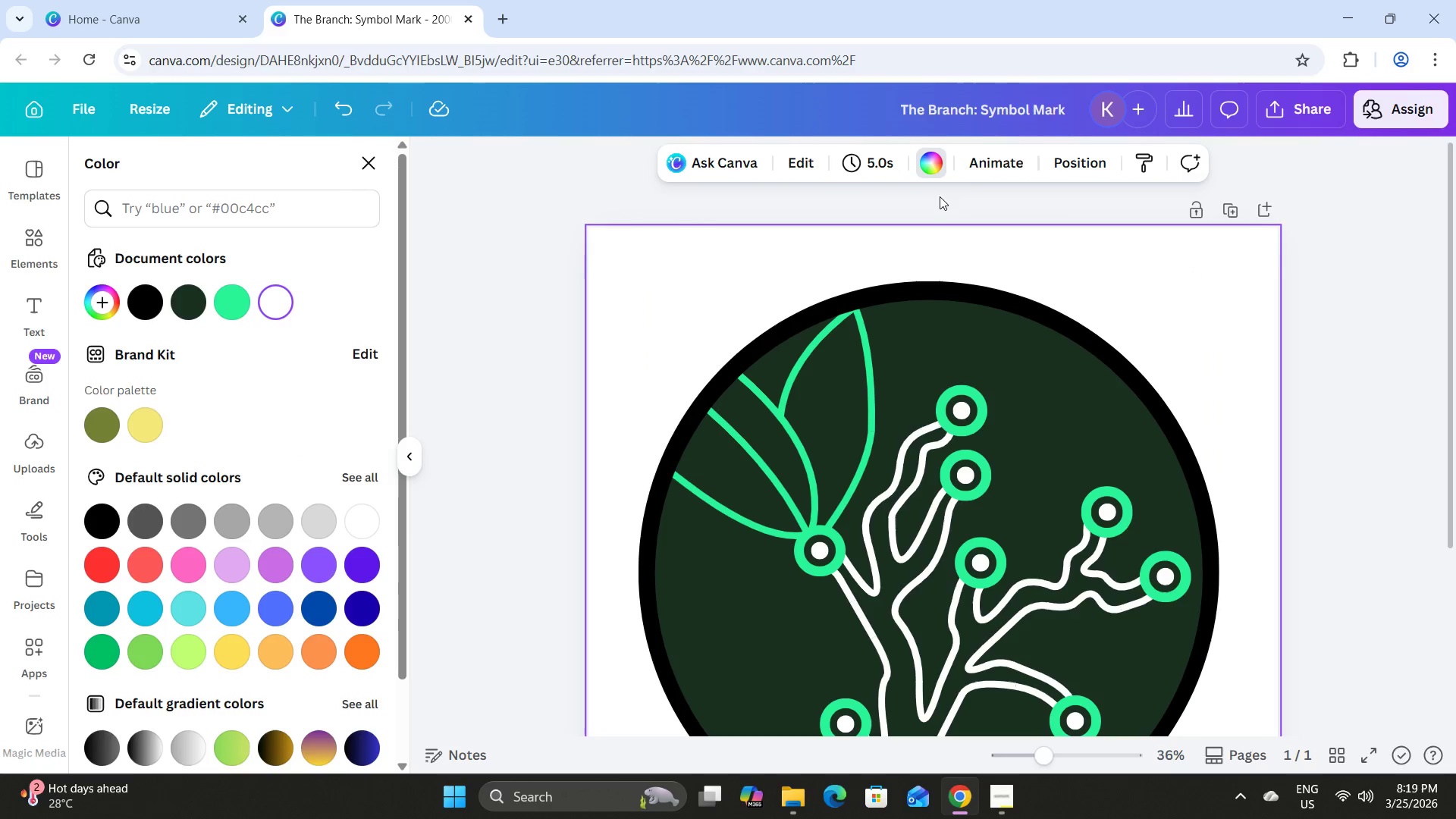 
left_click([1081, 158])
 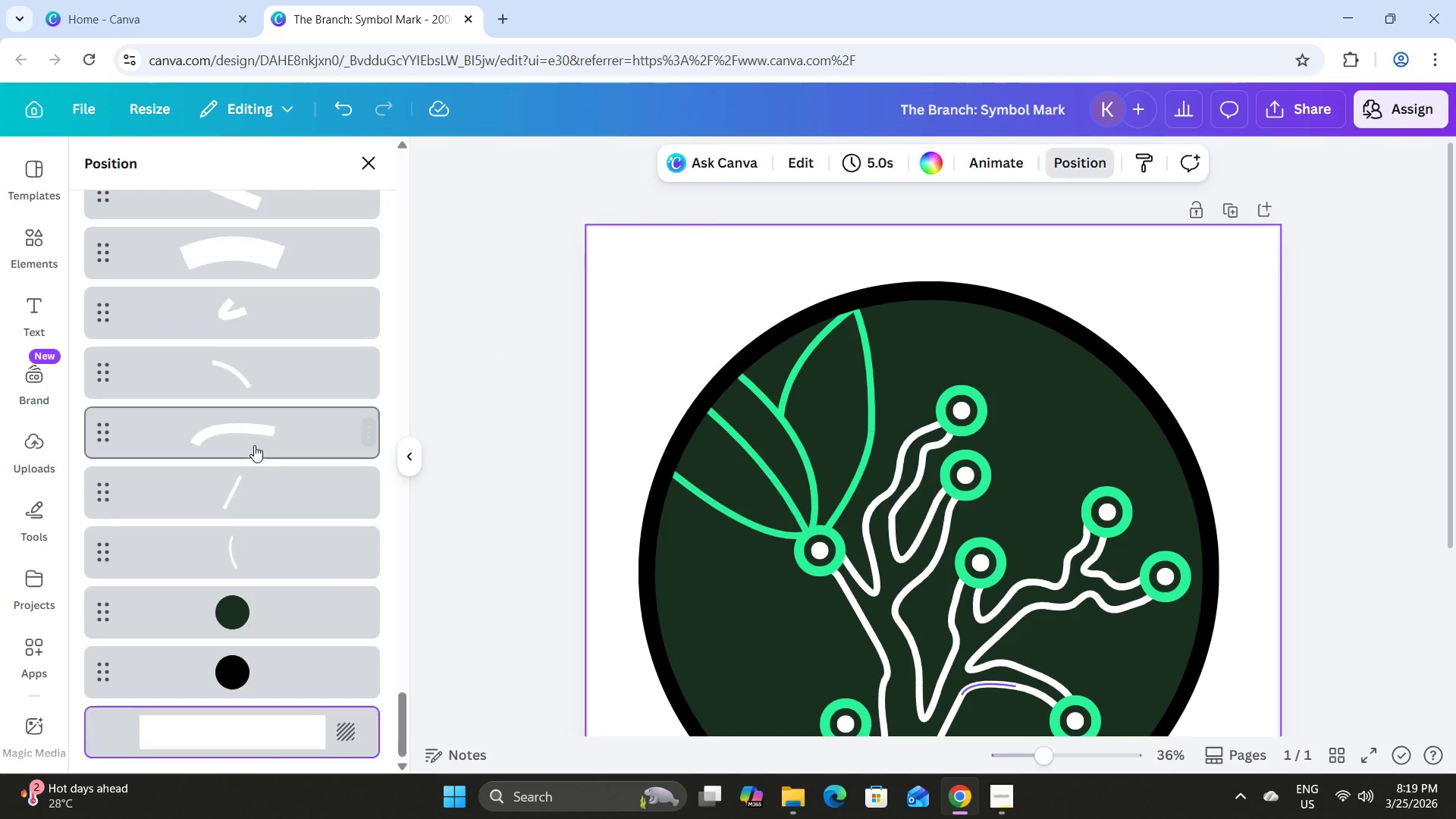 
scroll: coordinate [265, 445], scroll_direction: down, amount: 8.0
 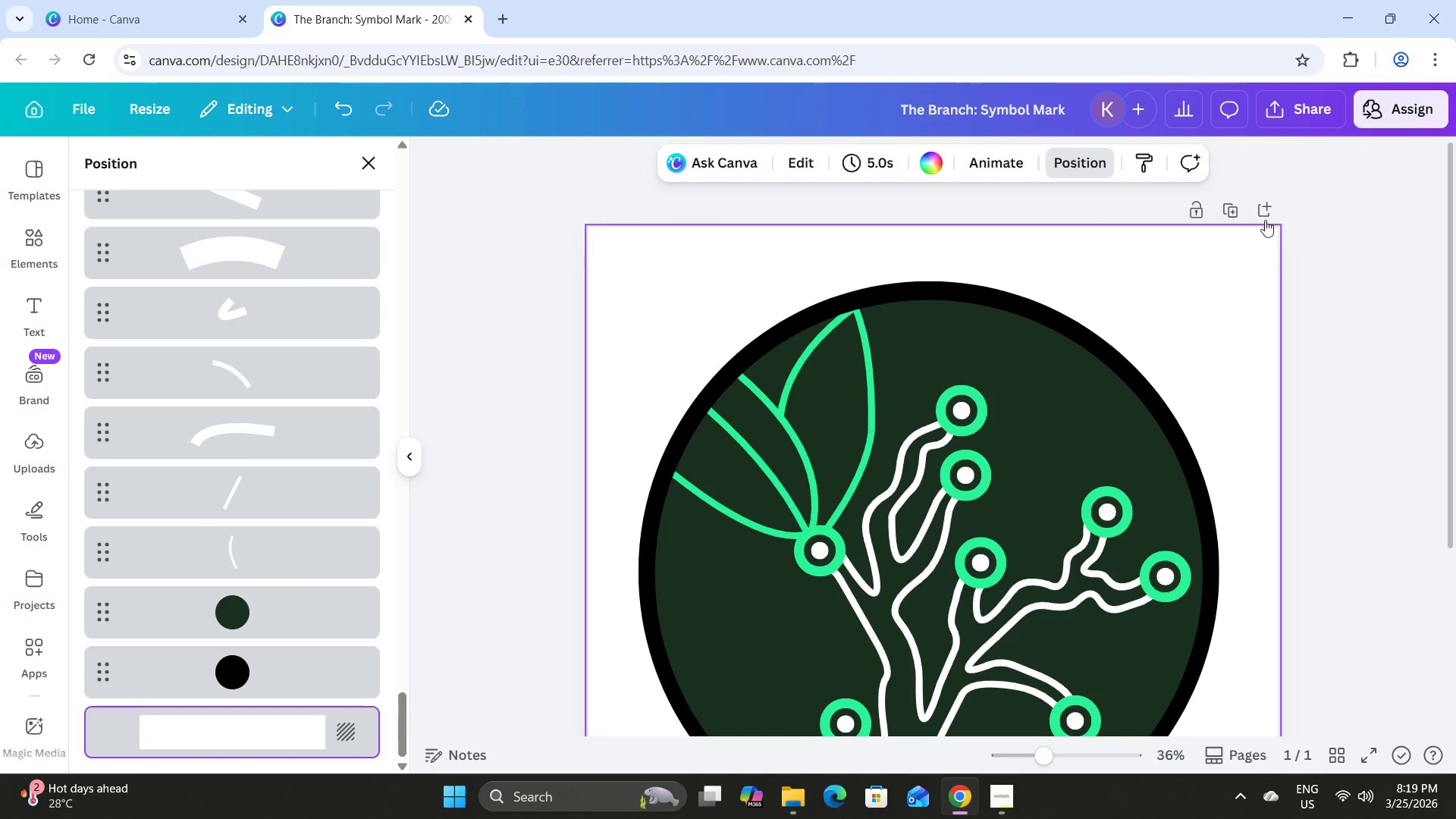 
left_click([1237, 208])
 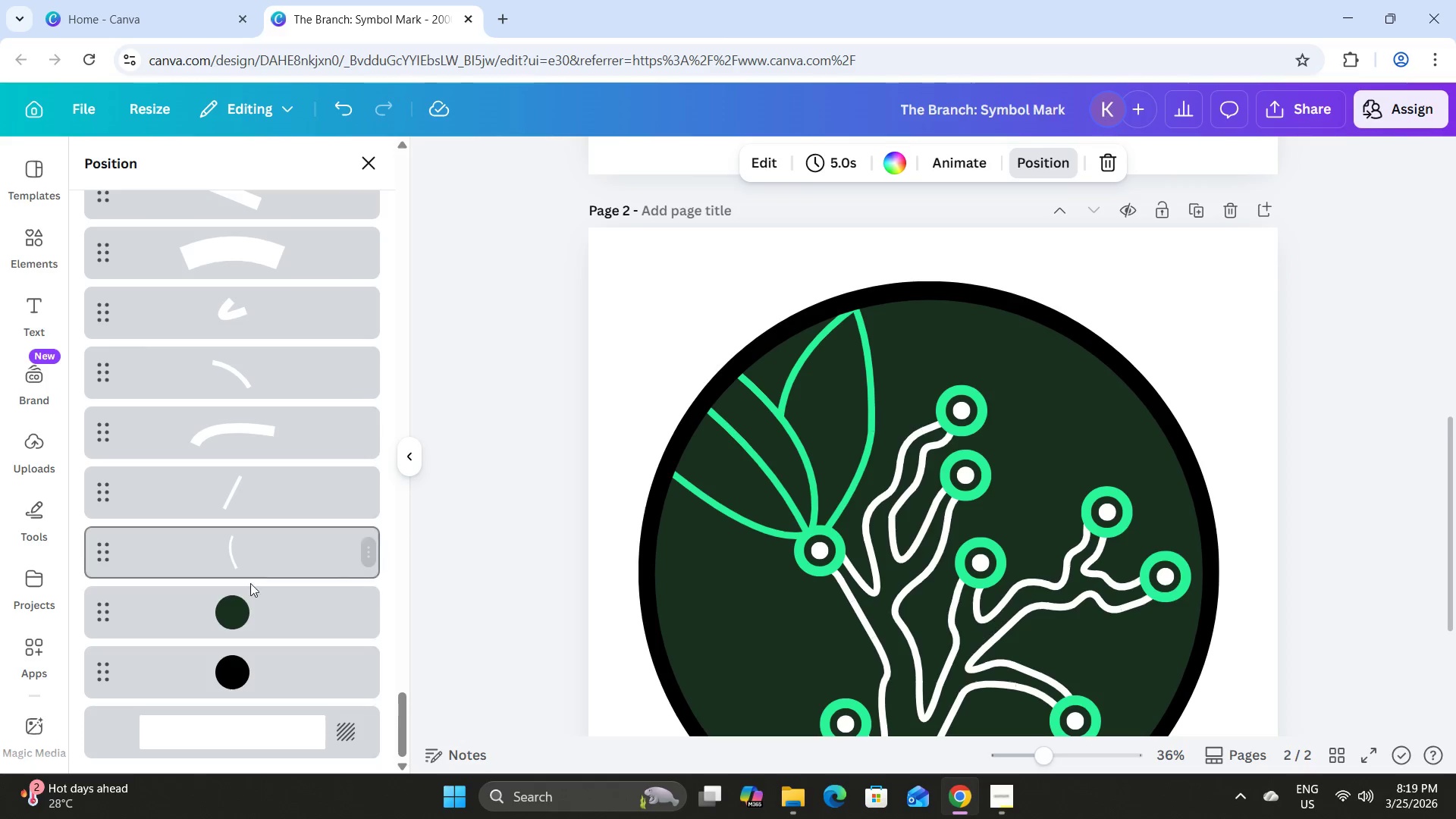 
right_click([261, 608])
 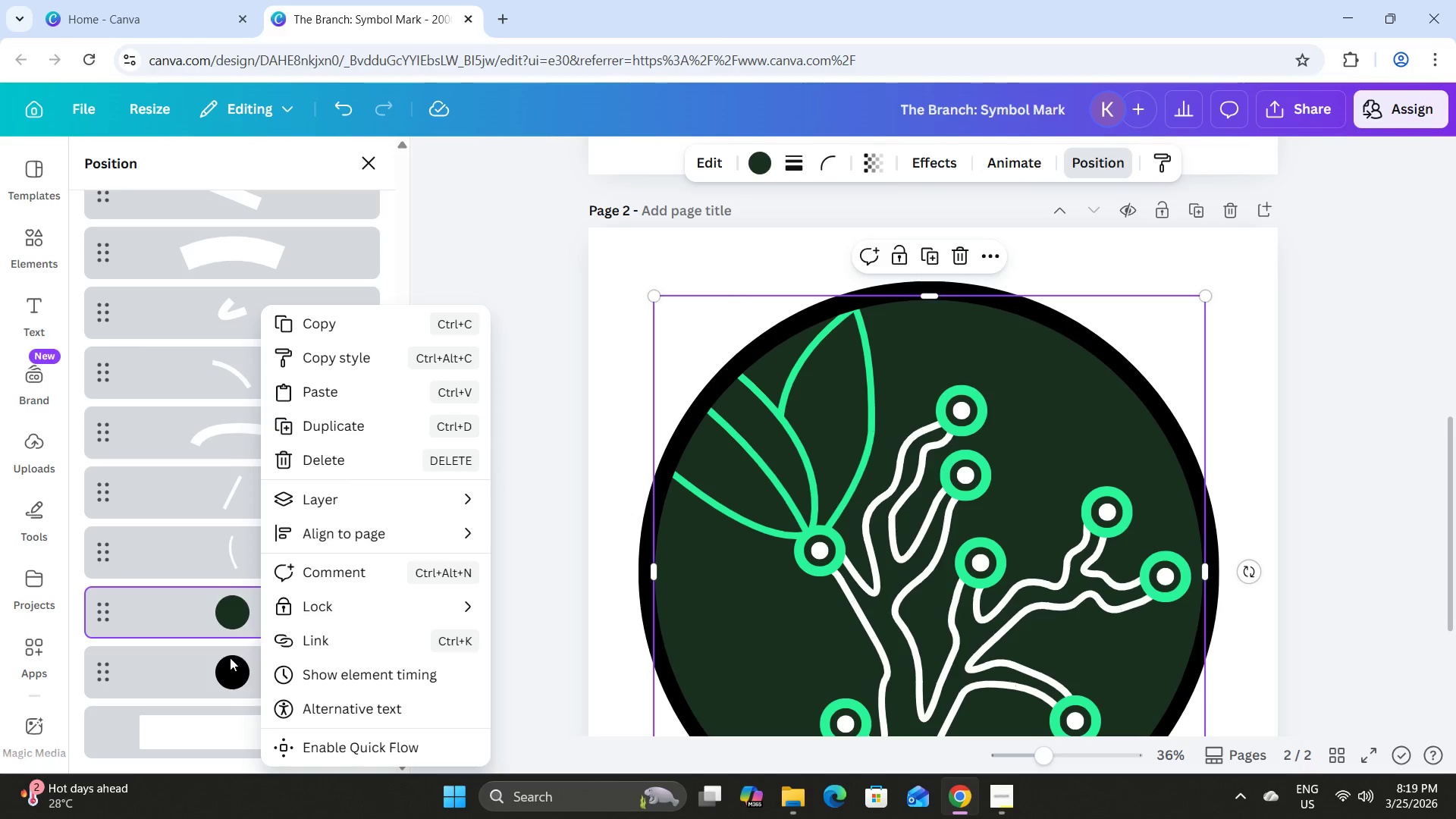 
right_click([230, 658])
 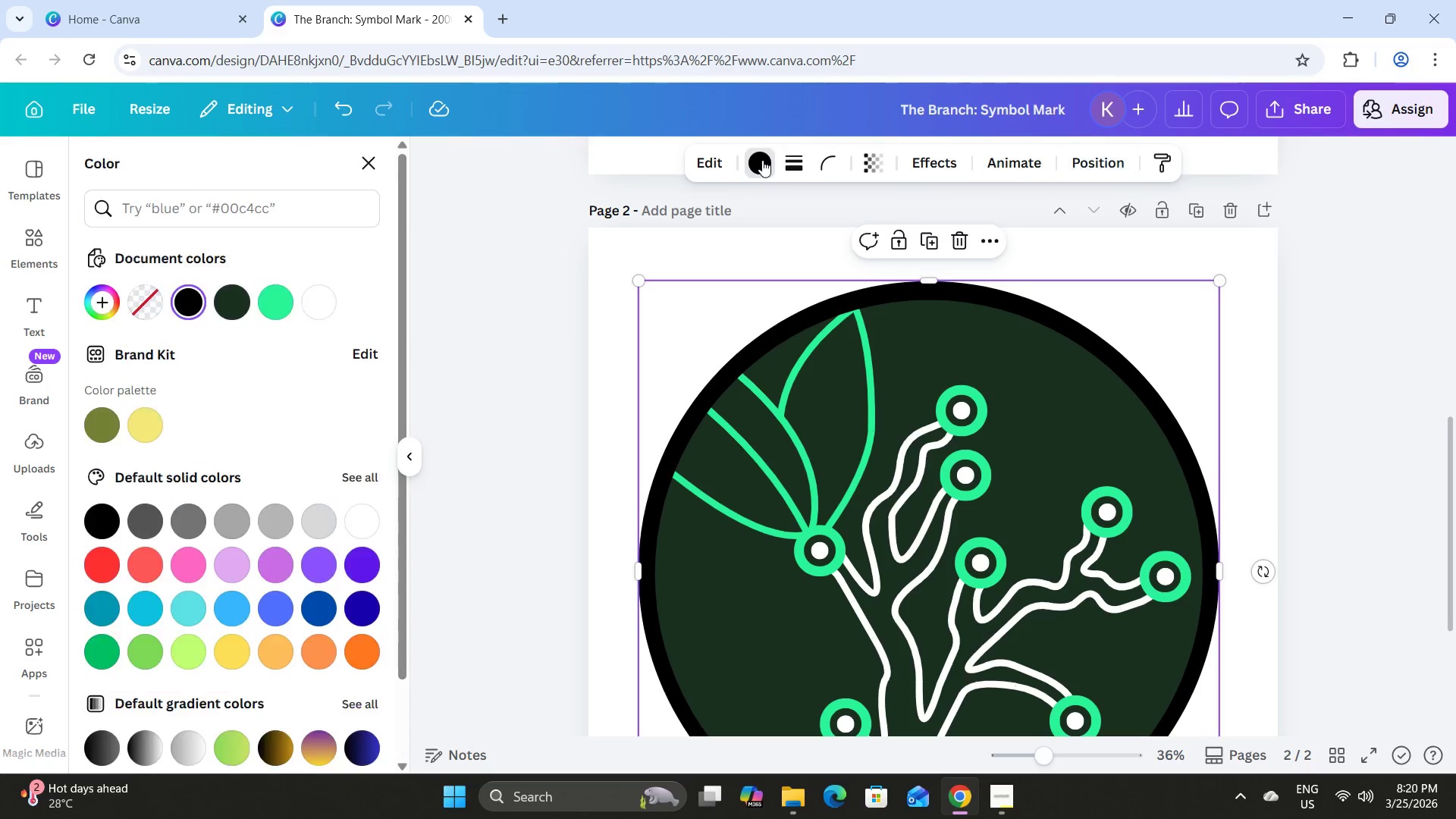 
left_click([231, 299])
 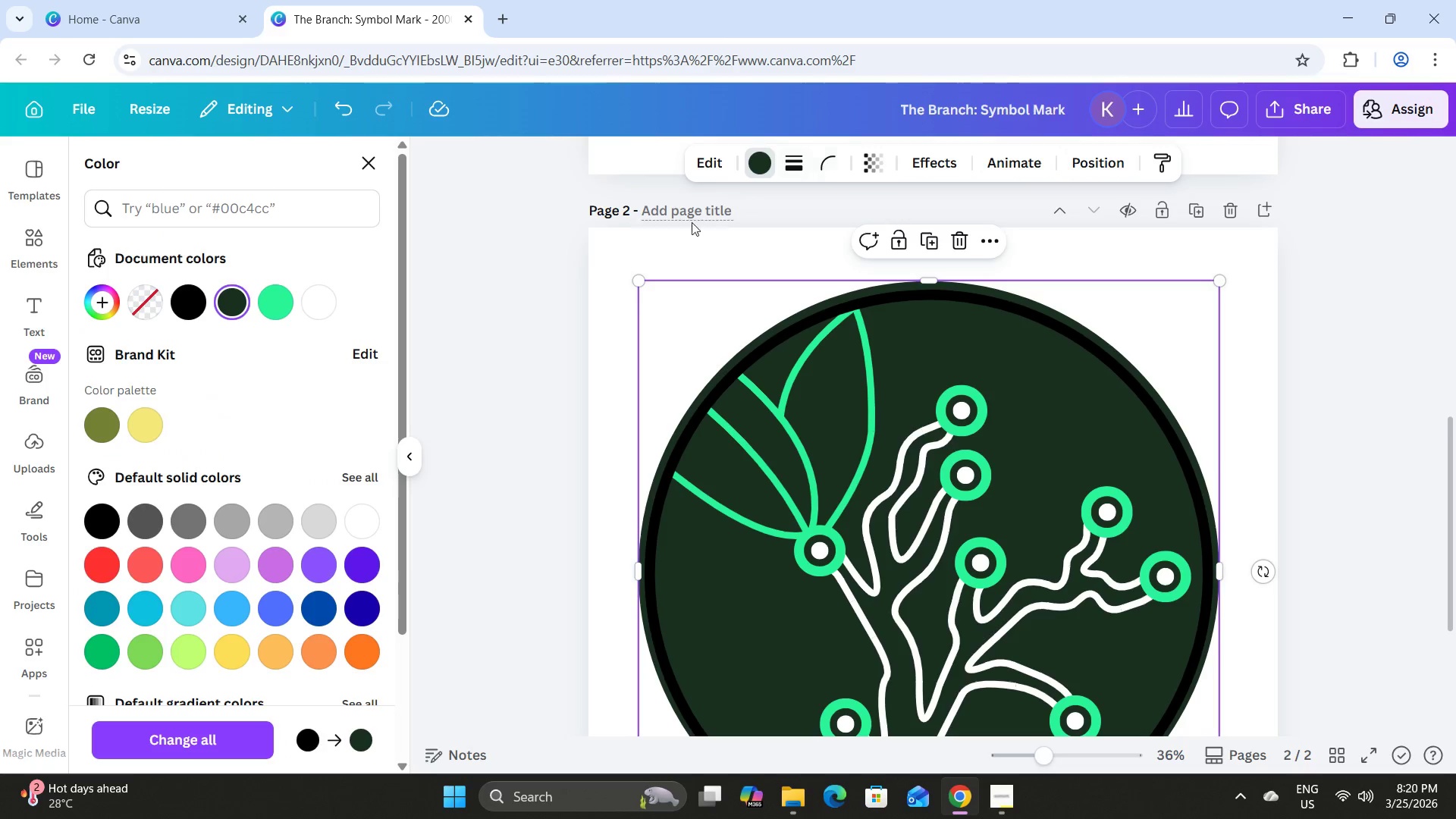 
left_click([1087, 159])
 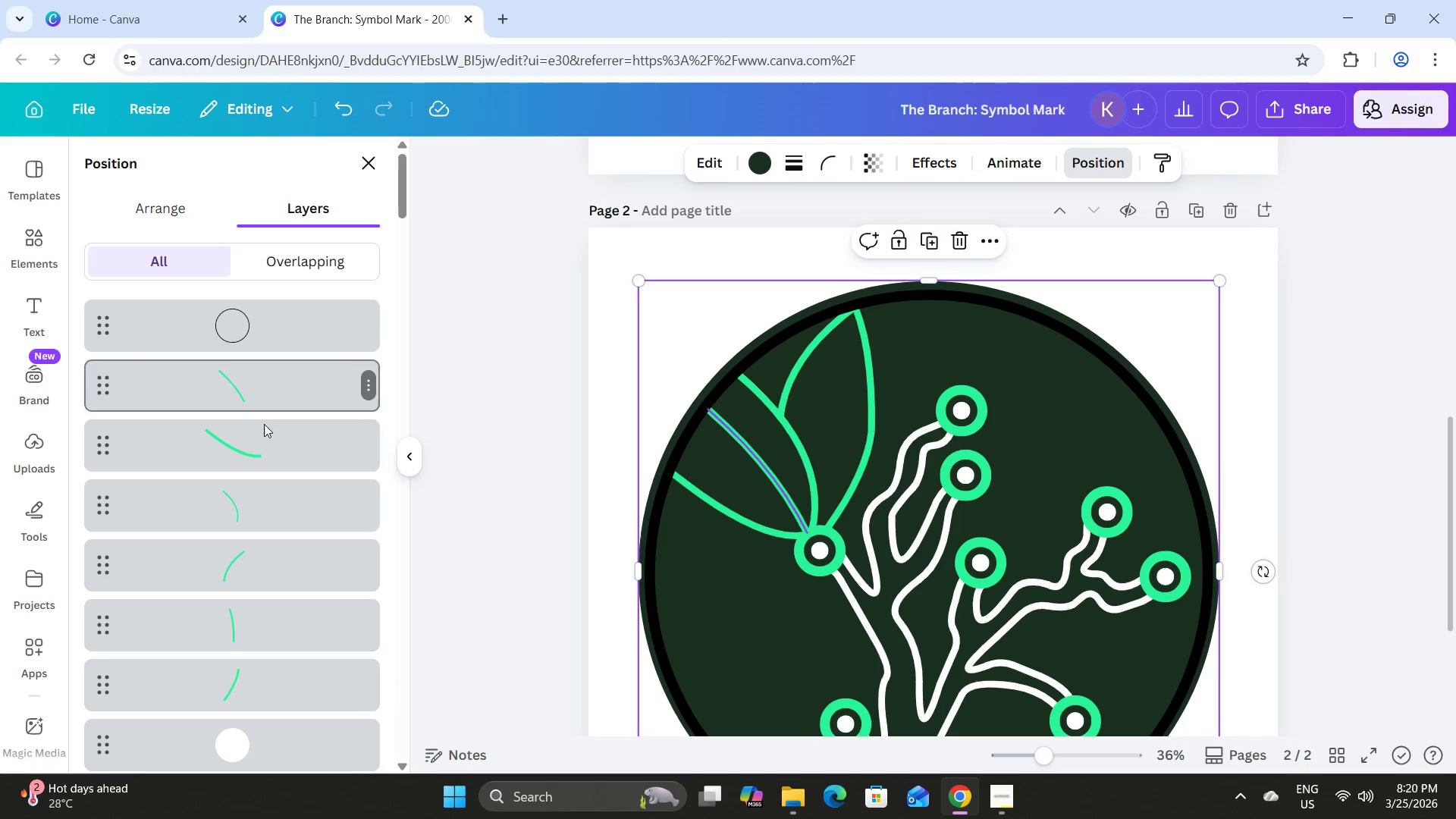 
scroll: coordinate [265, 424], scroll_direction: down, amount: 51.0
 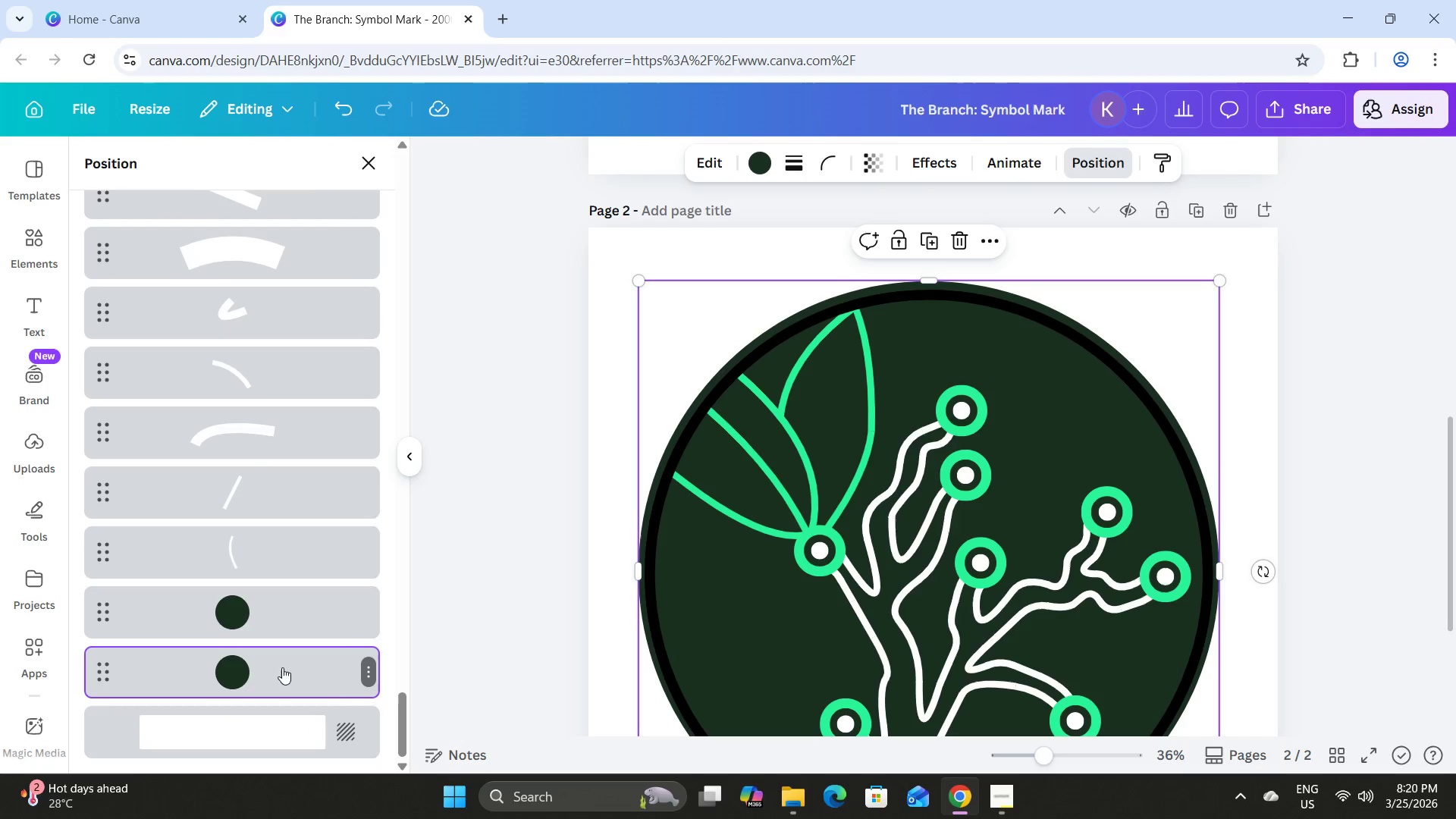 
right_click([282, 667])
 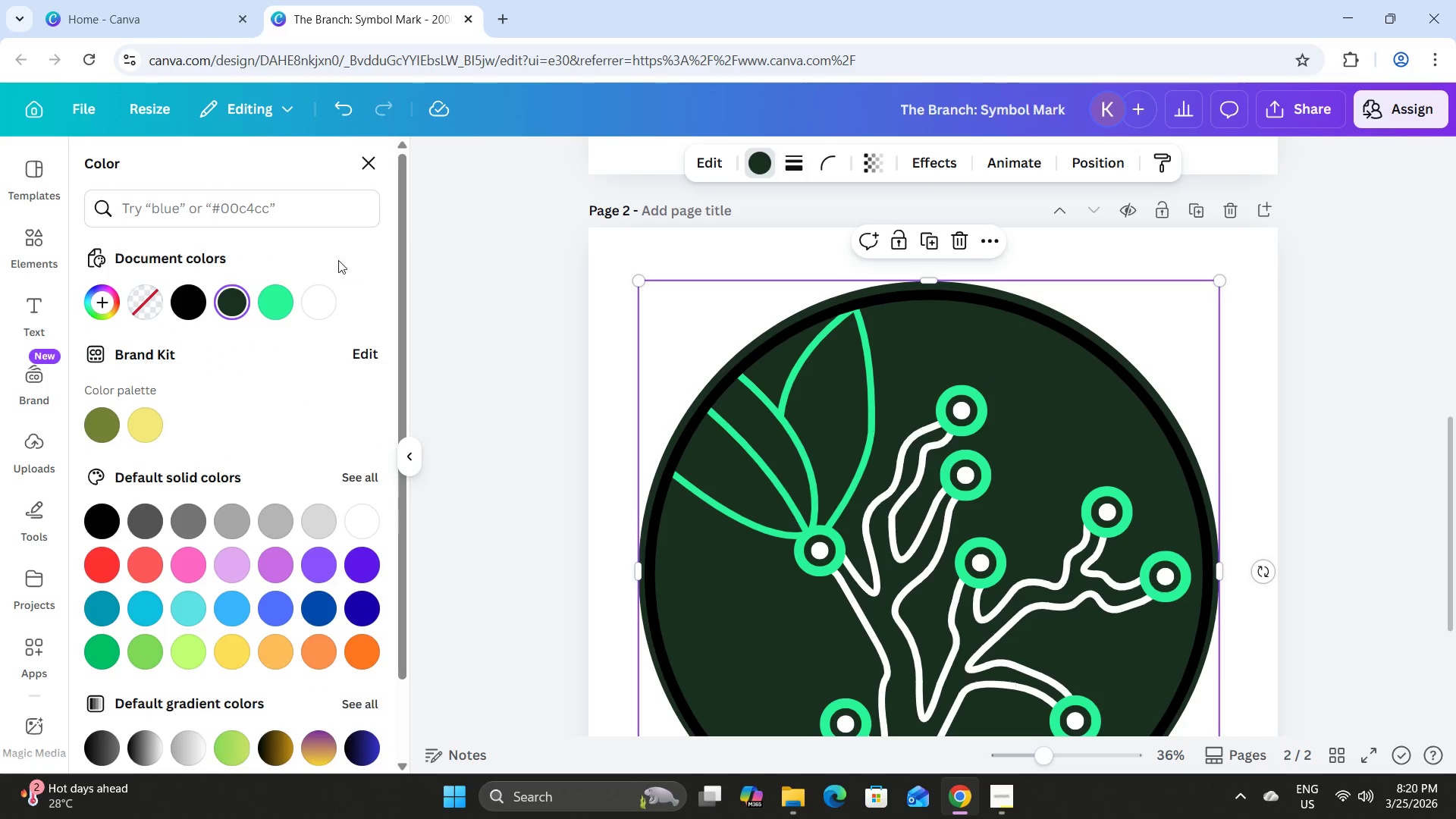 
left_click([280, 302])
 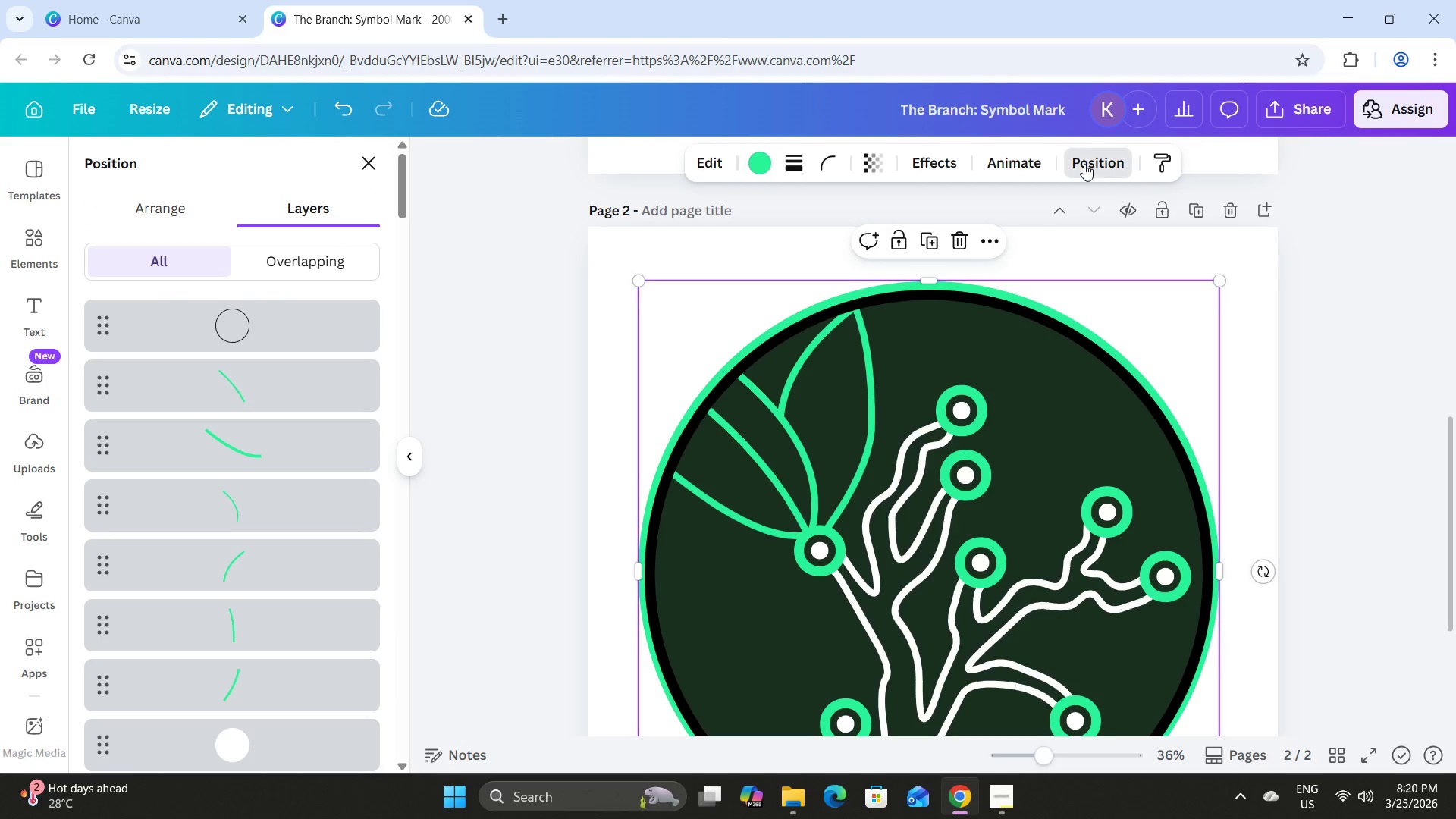 
right_click([229, 319])
 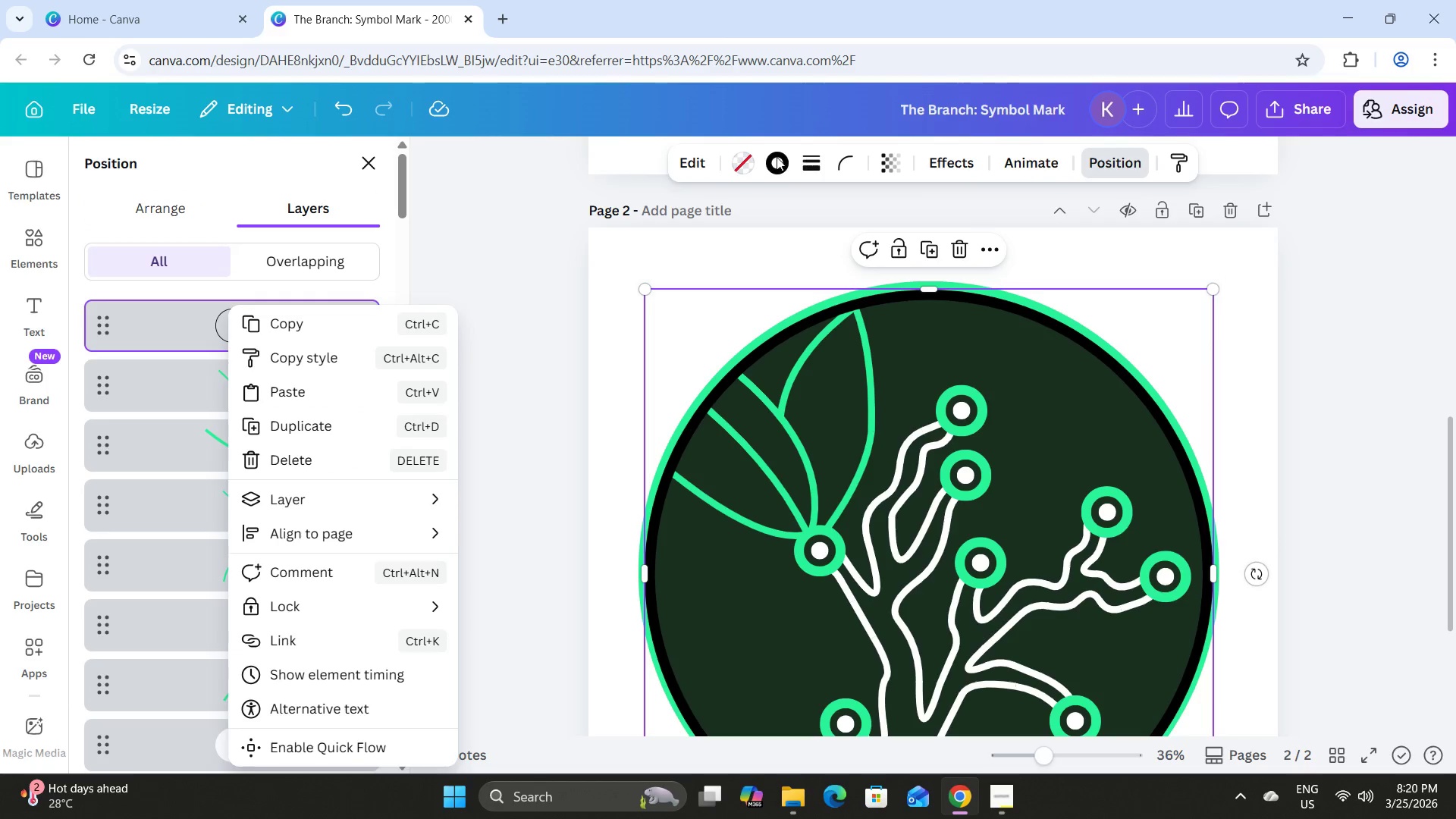 
double_click([777, 158])
 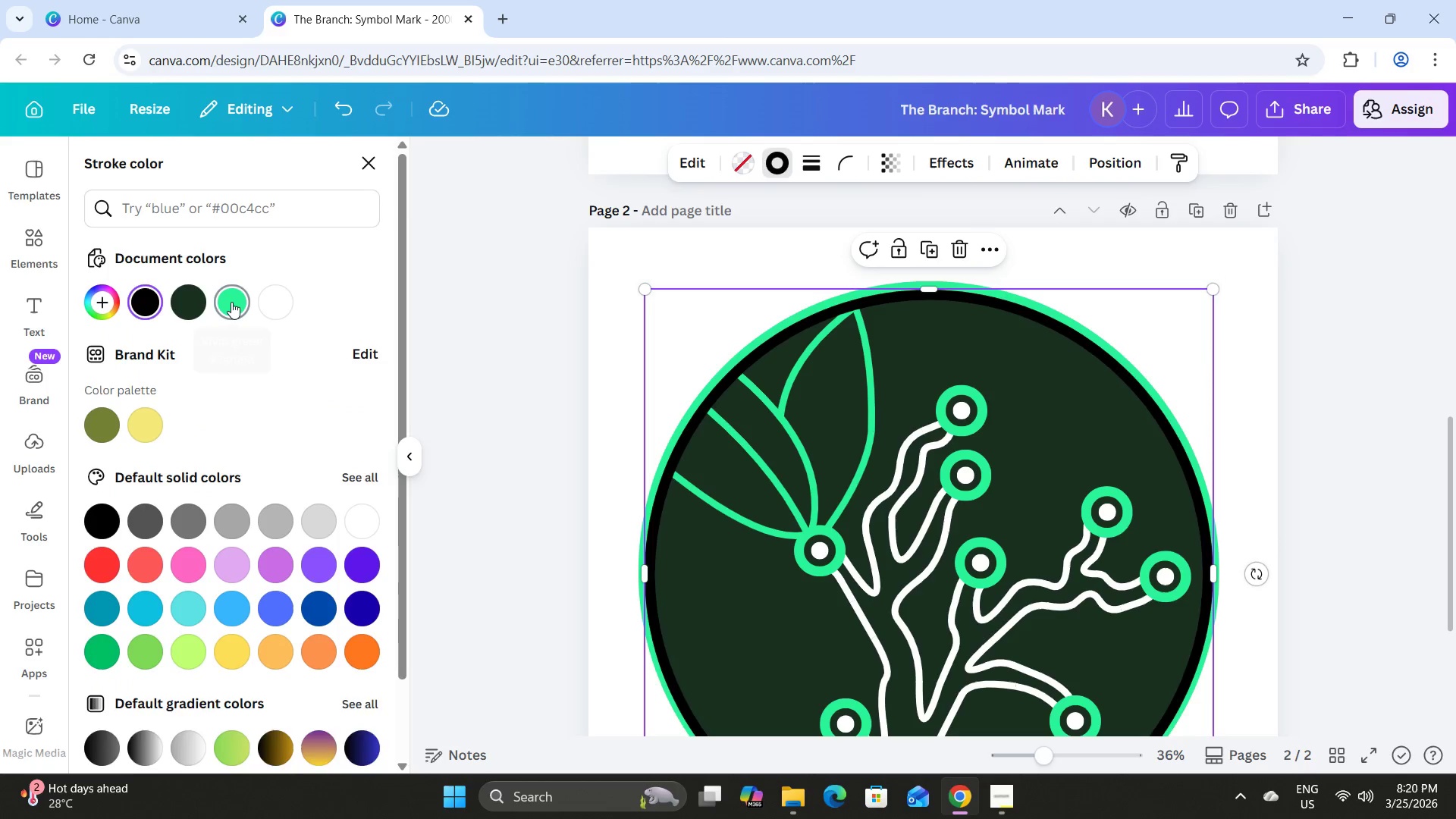 
wait(5.23)
 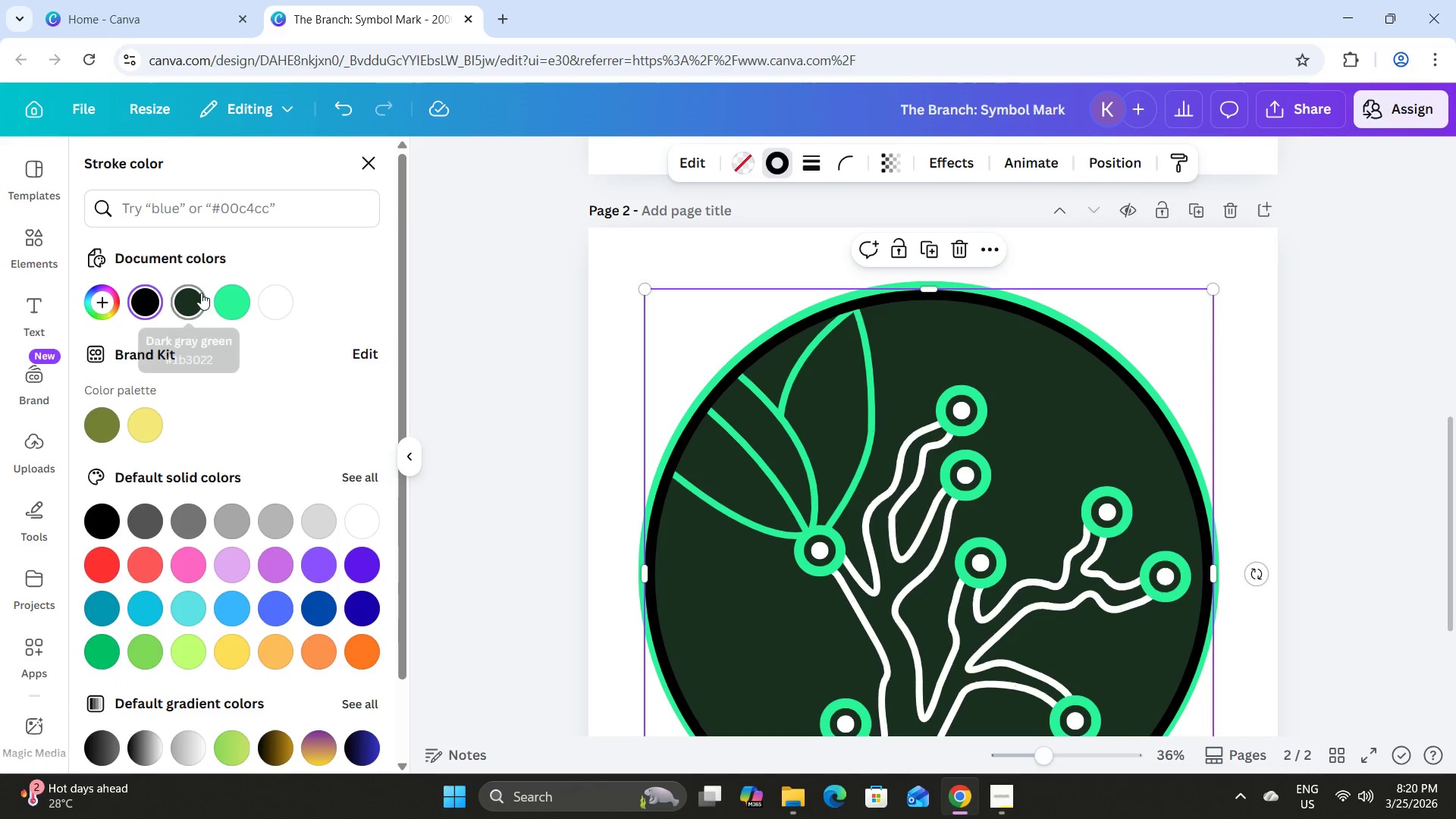 
left_click([1393, 397])
 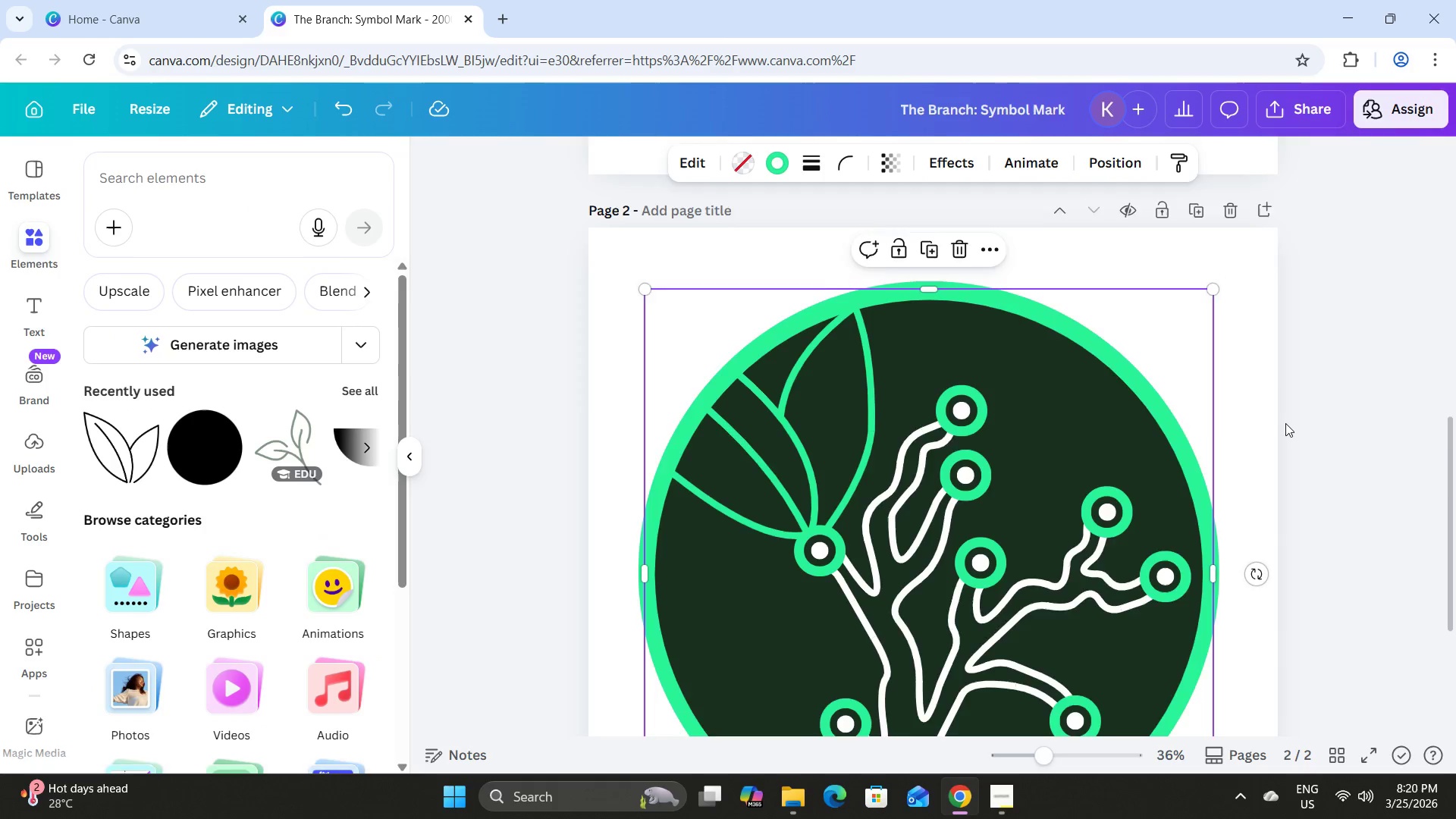 
scroll: coordinate [1285, 423], scroll_direction: down, amount: 3.0
 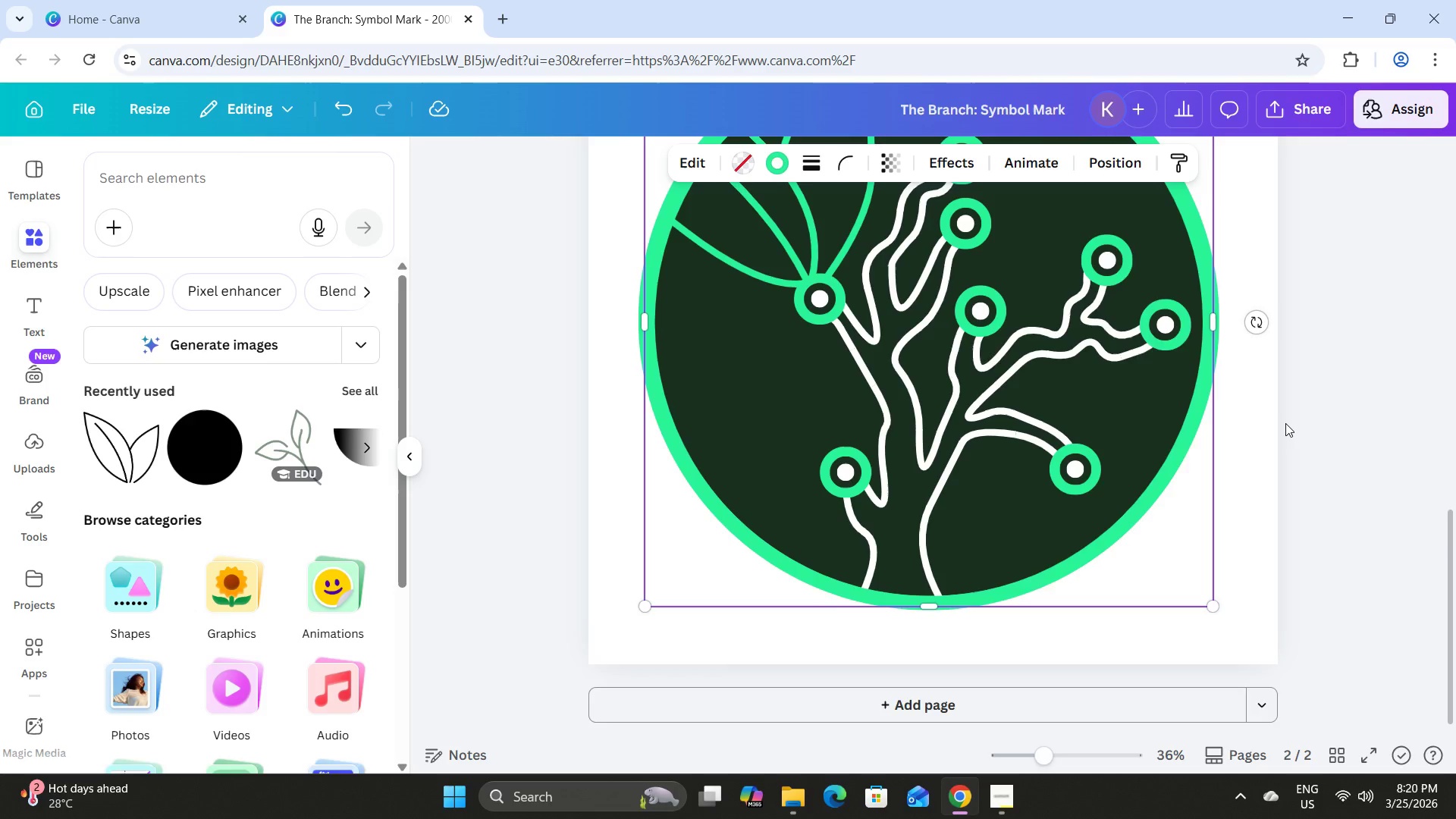 
scroll: coordinate [1285, 423], scroll_direction: up, amount: 2.0
 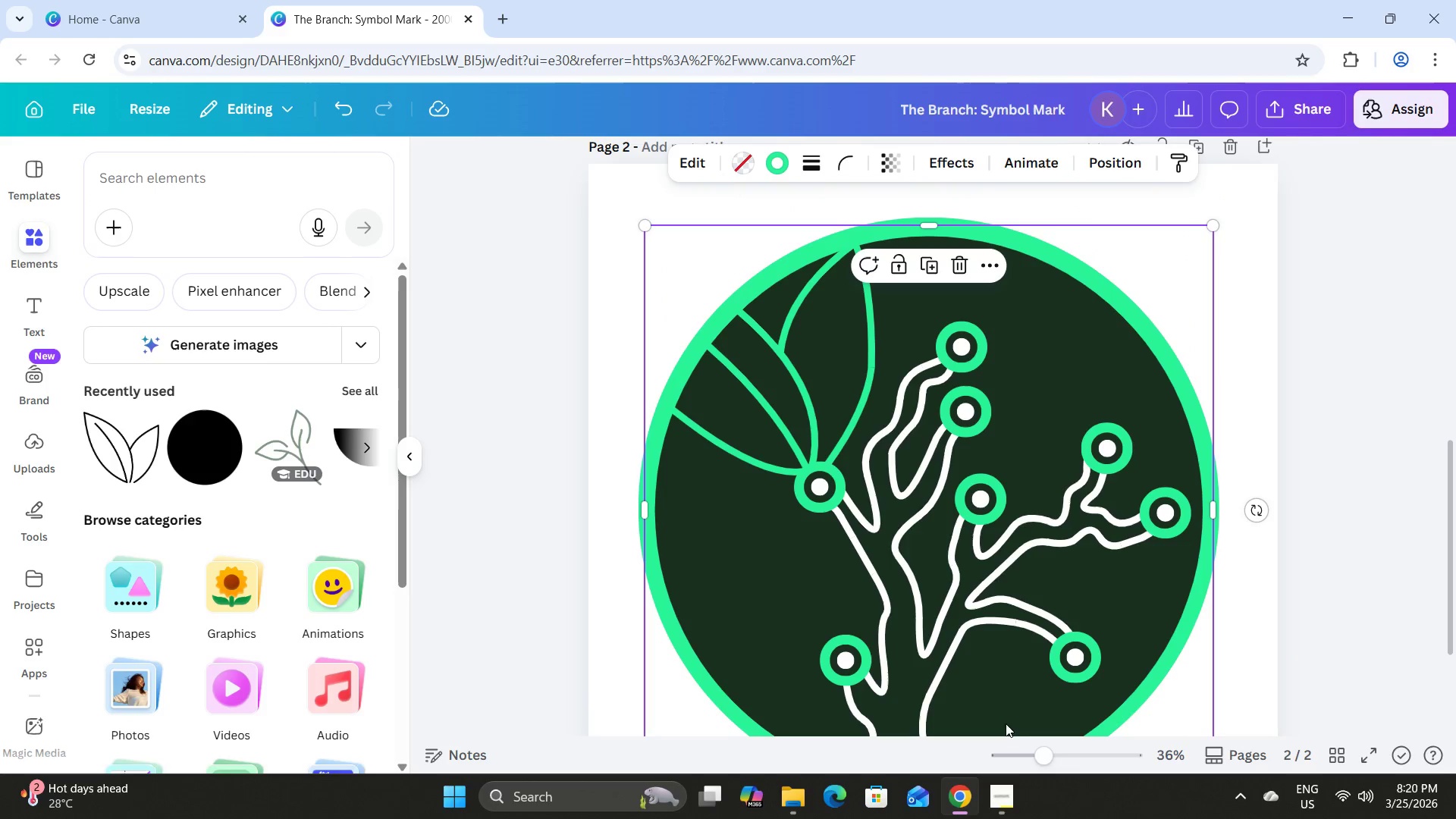 
left_click_drag(start_coordinate=[1037, 753], to_coordinate=[1023, 744])
 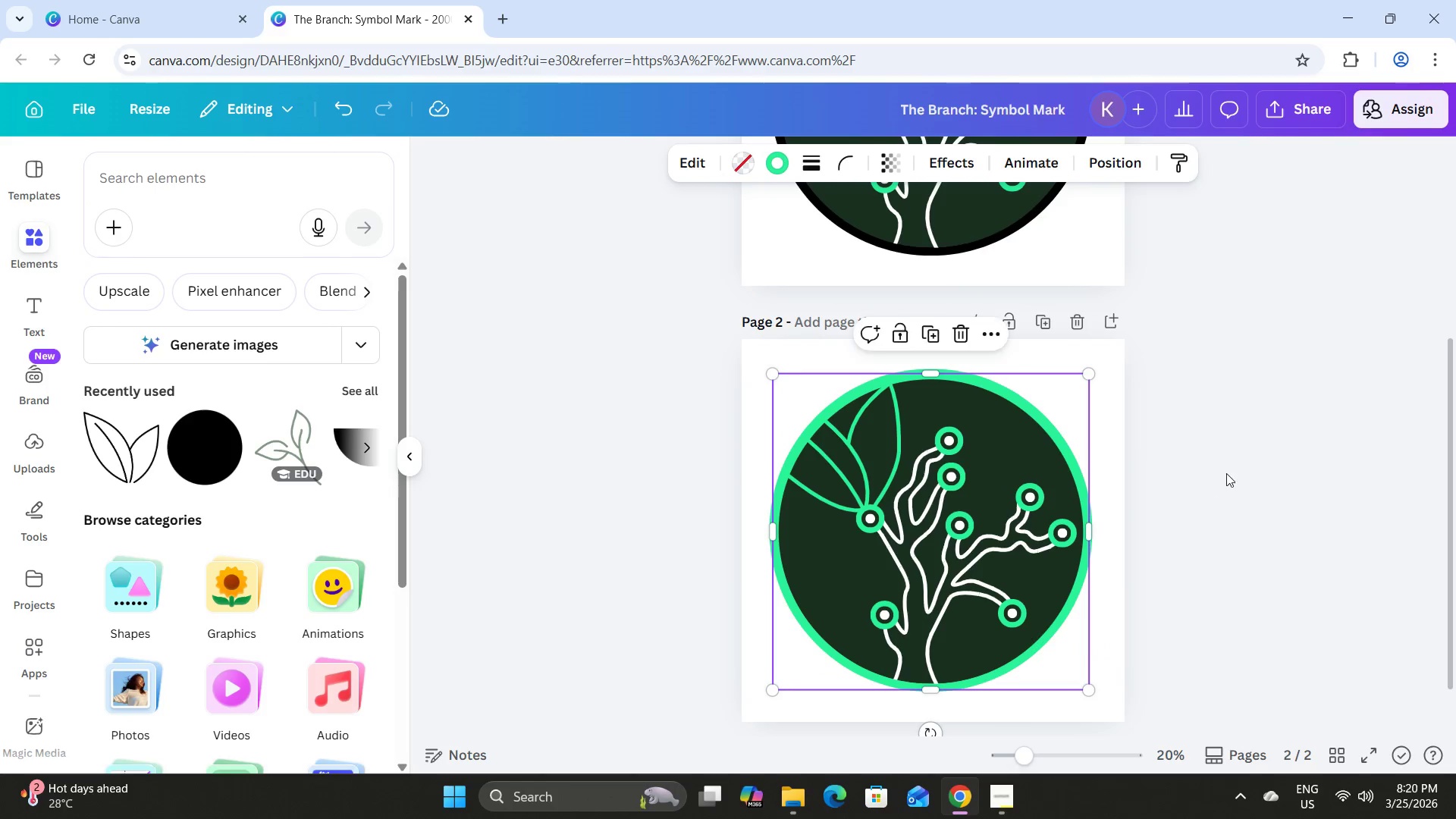 
left_click([1226, 473])
 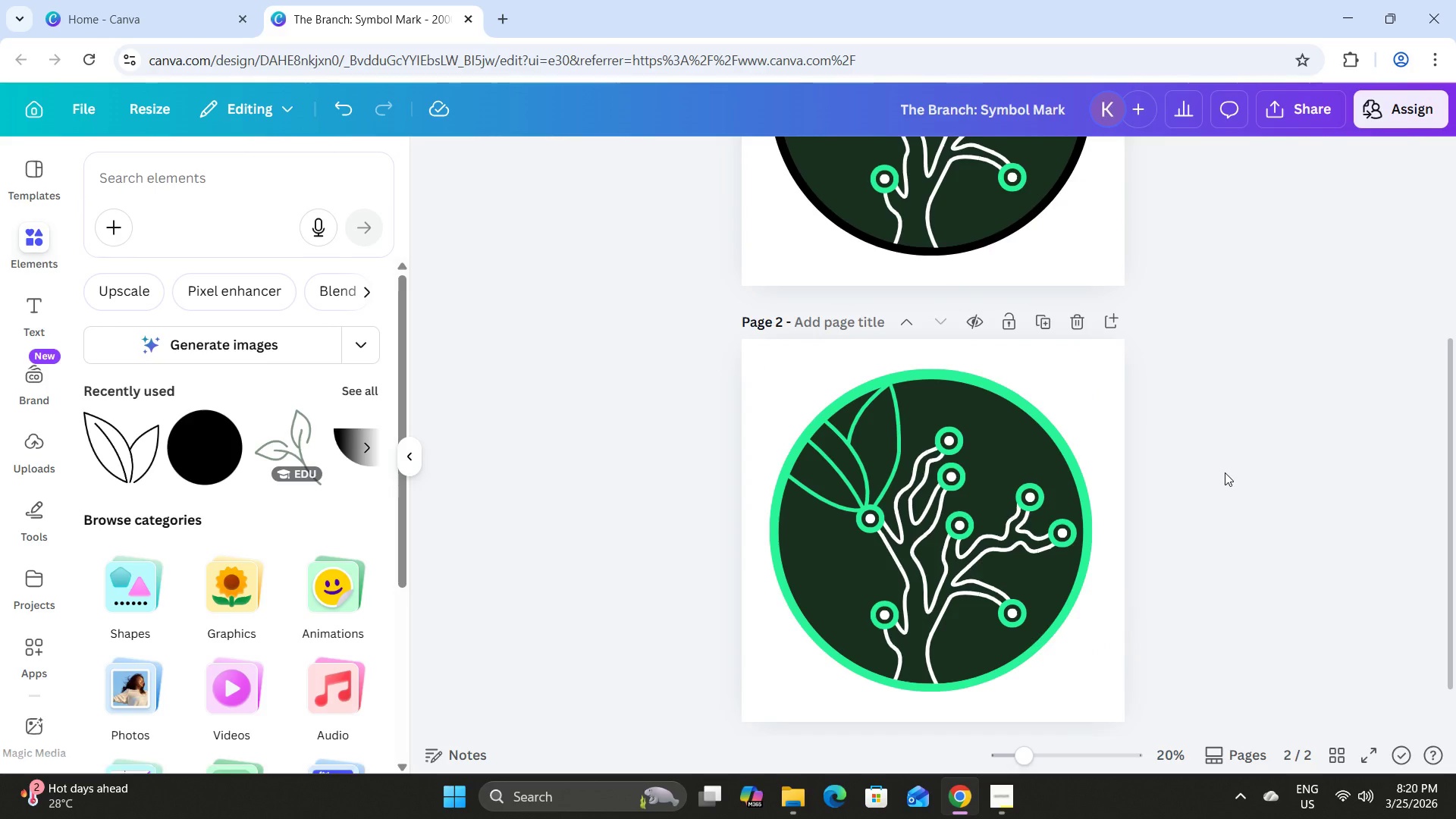 
scroll: coordinate [1225, 472], scroll_direction: up, amount: 1.0
 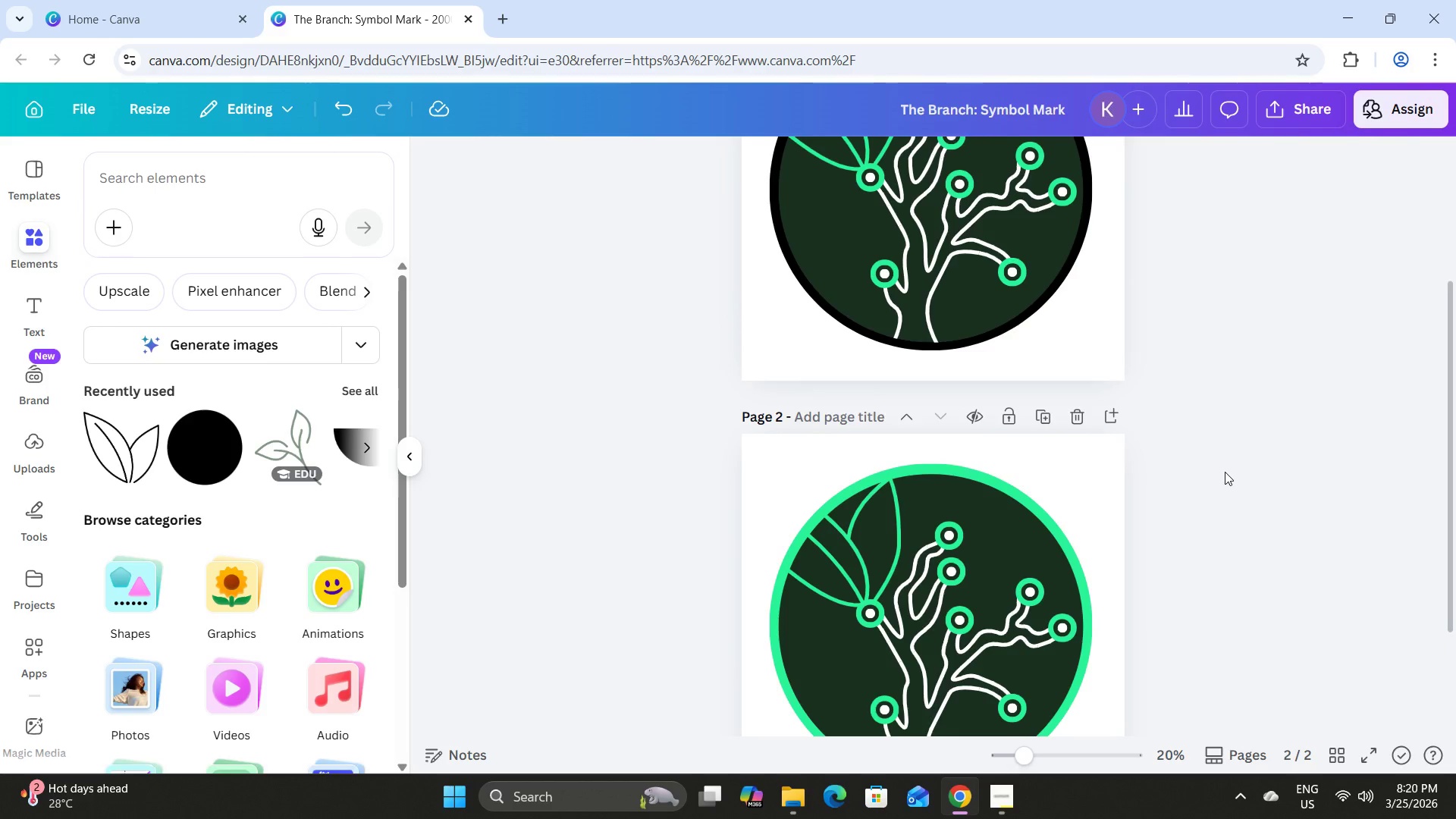 
scroll: coordinate [1225, 472], scroll_direction: down, amount: 1.0
 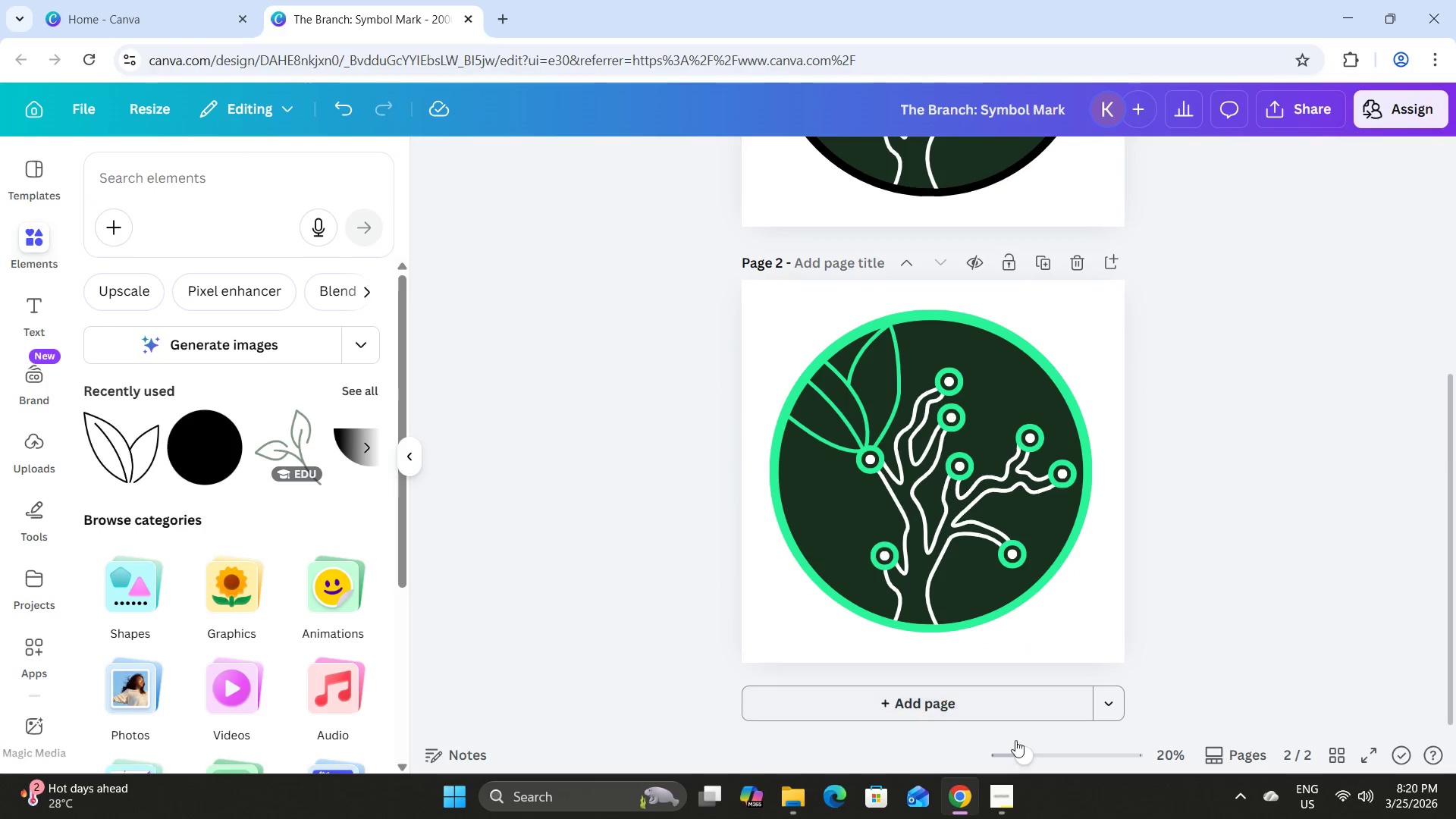 
left_click_drag(start_coordinate=[1024, 752], to_coordinate=[1039, 752])
 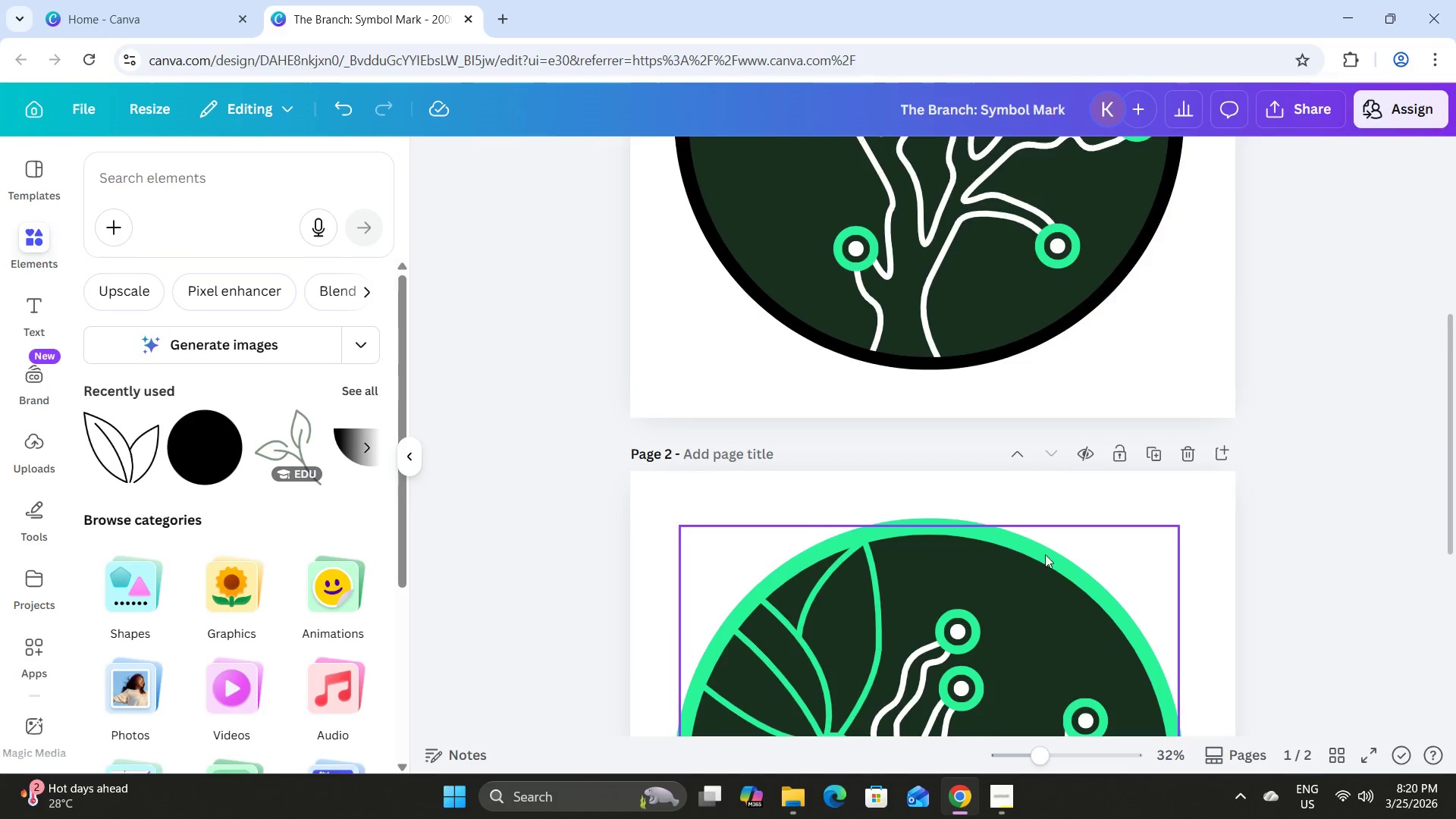 
scroll: coordinate [1045, 554], scroll_direction: down, amount: 4.0
 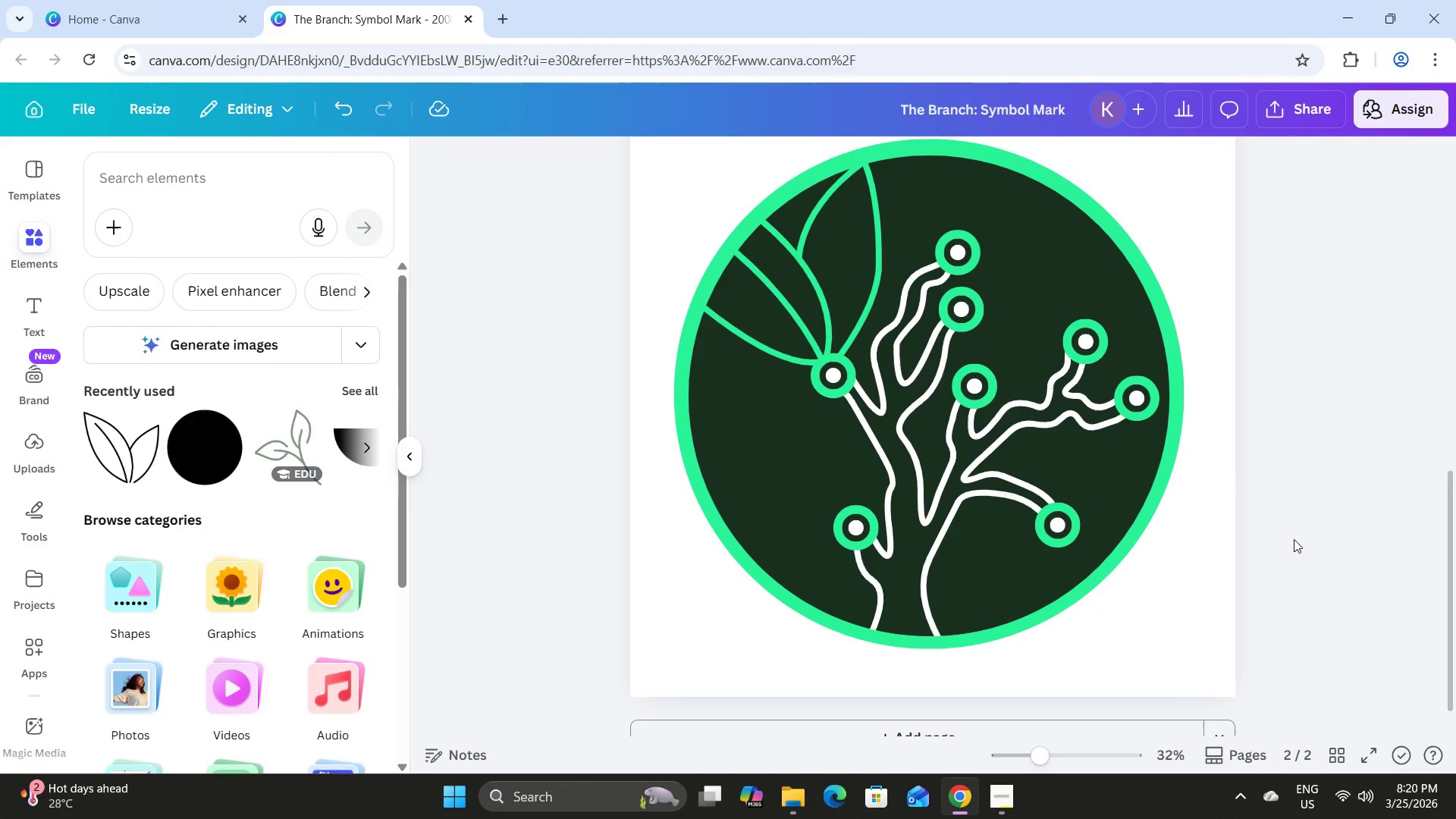 
left_click([1294, 539])
 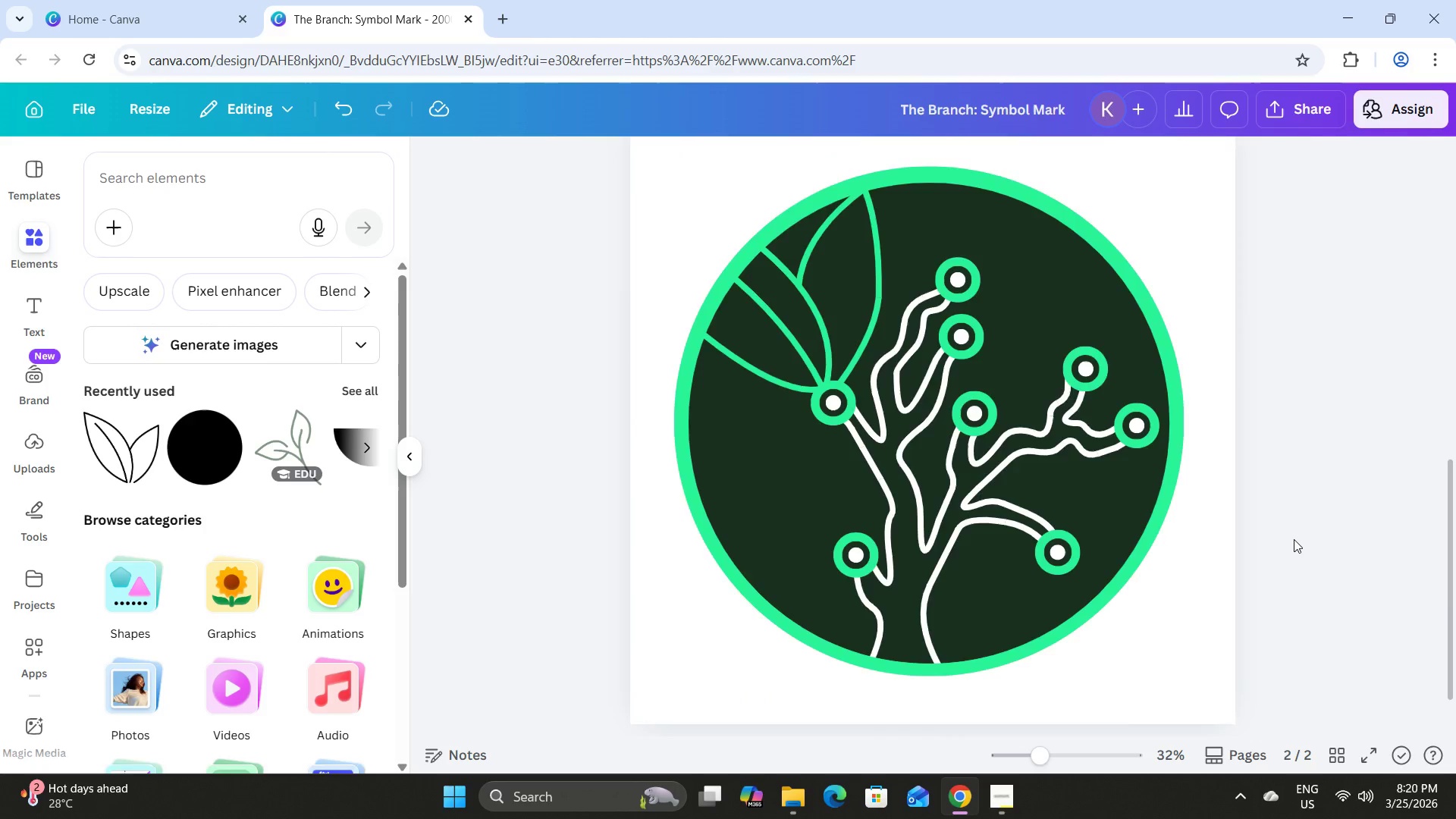 
scroll: coordinate [1294, 538], scroll_direction: up, amount: 14.0
 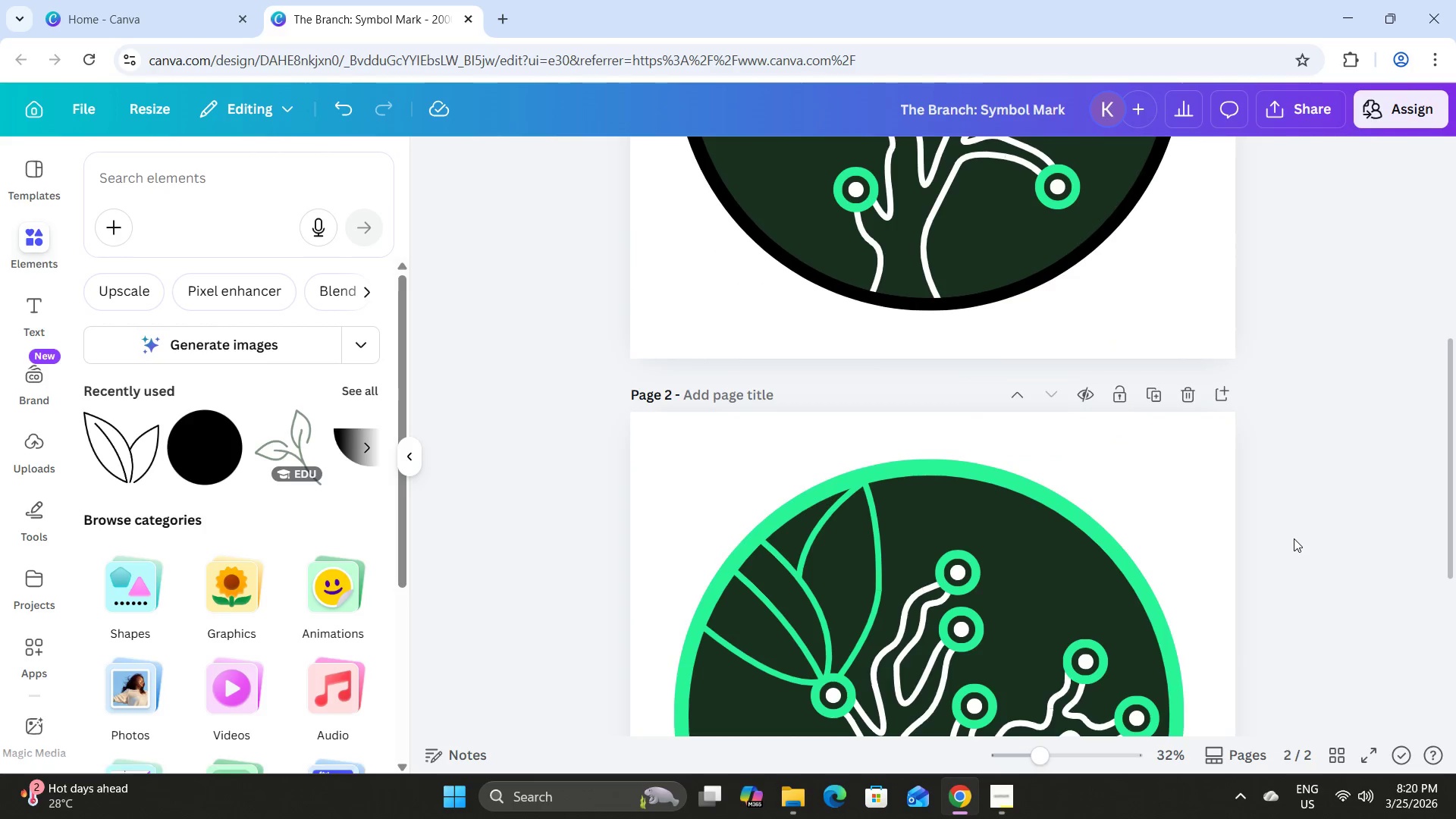 
scroll: coordinate [1294, 538], scroll_direction: down, amount: 5.0
 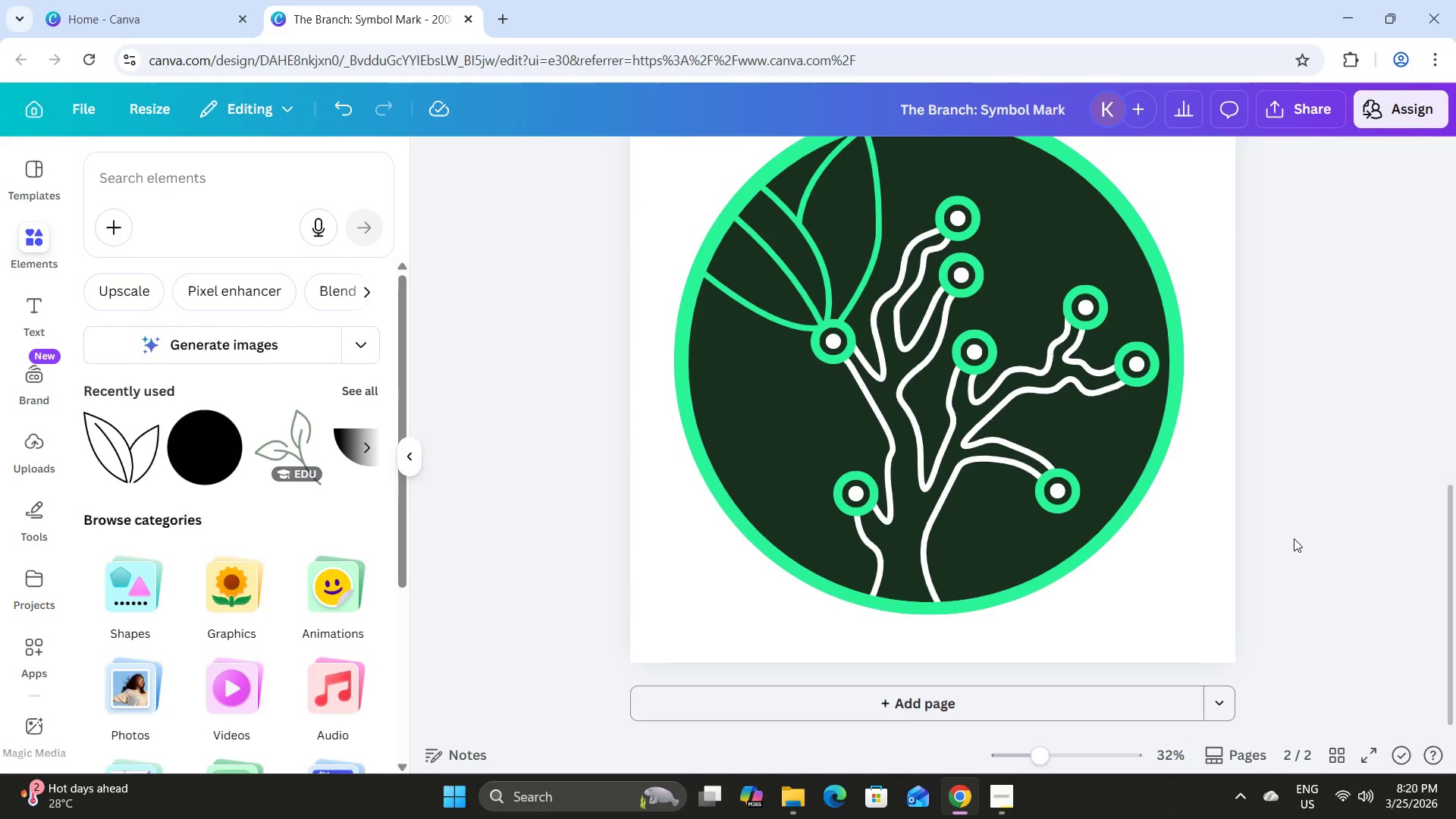 
scroll: coordinate [1294, 538], scroll_direction: up, amount: 1.0
 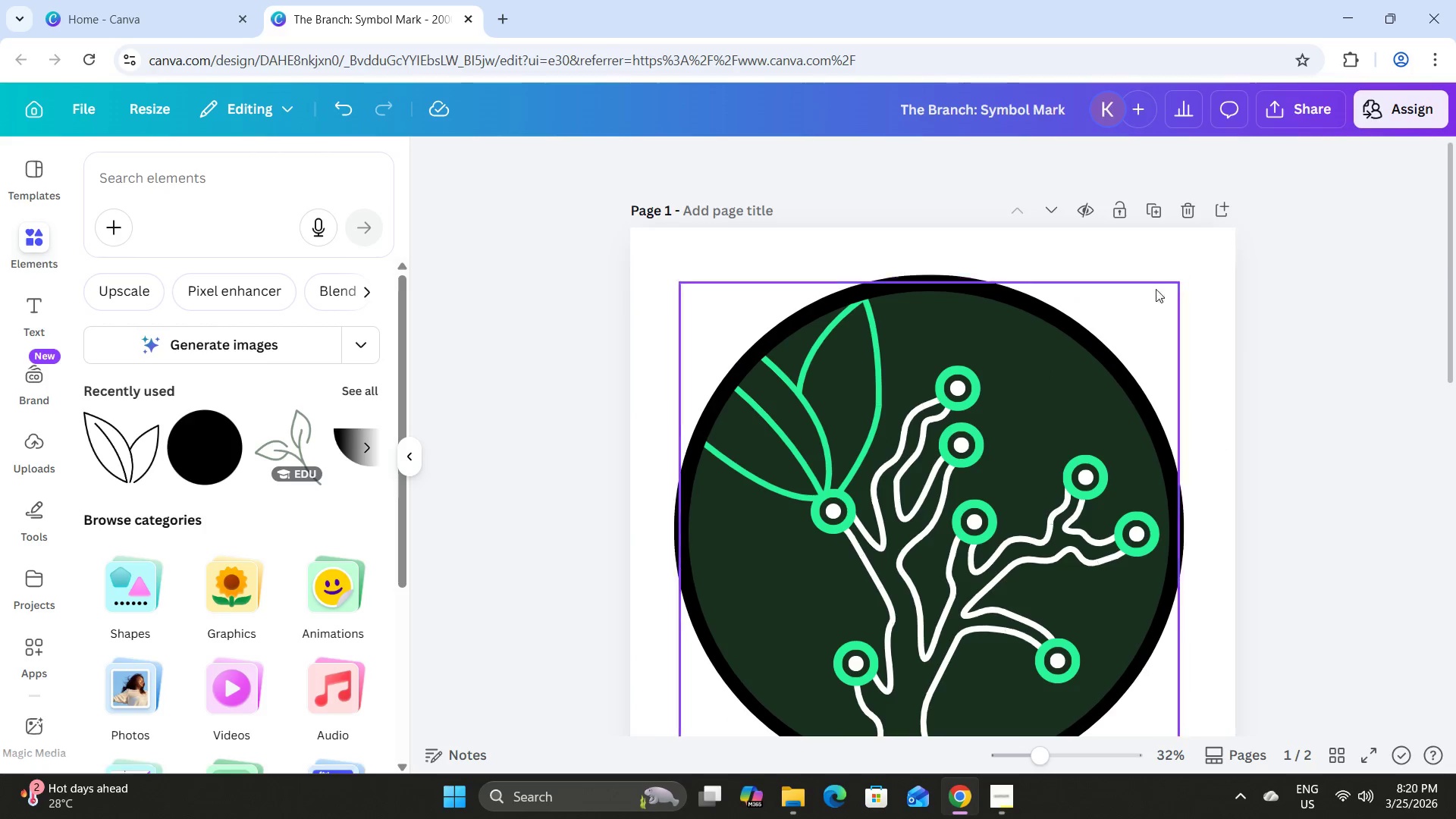 
left_click([1189, 202])
 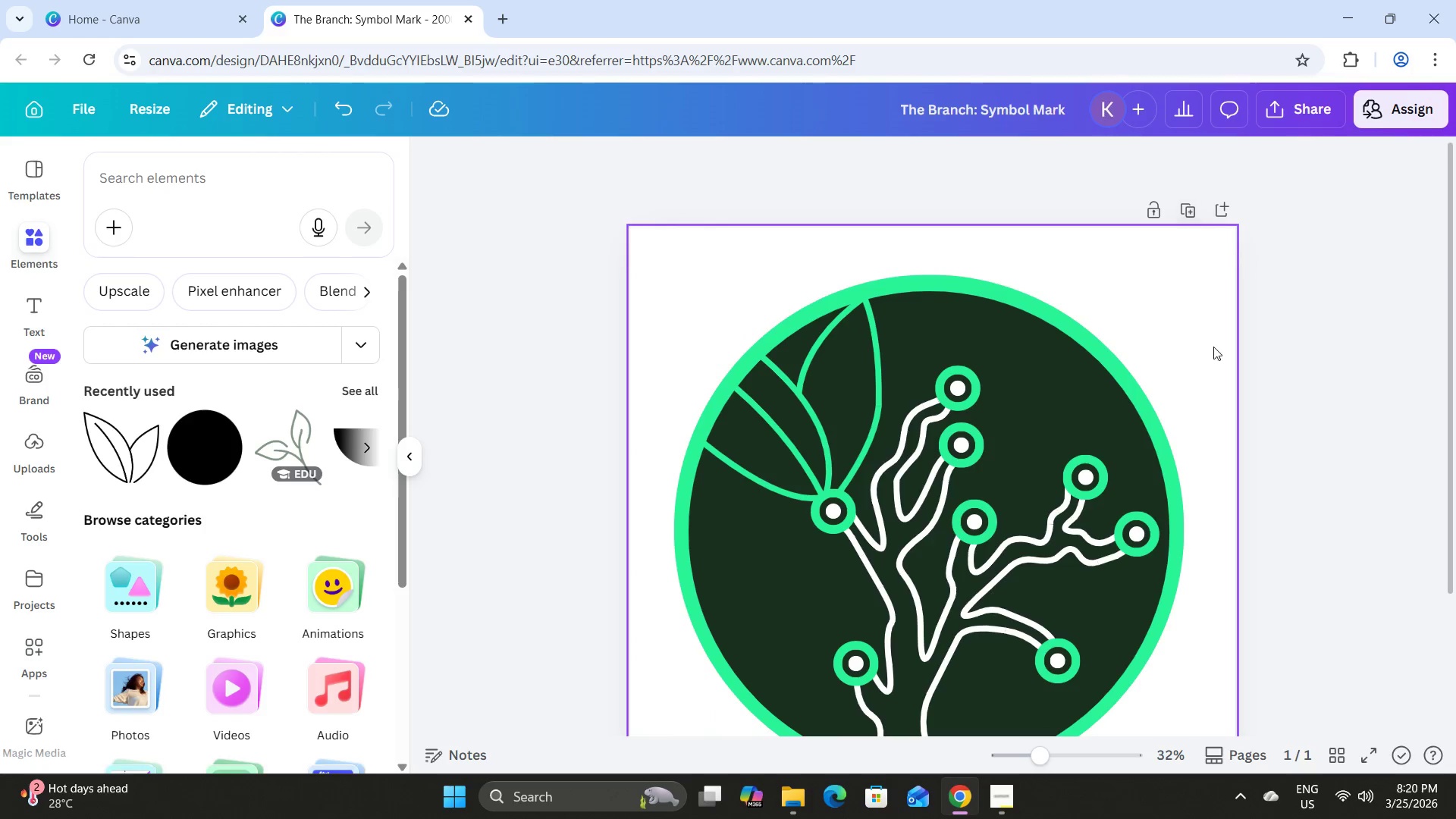 
scroll: coordinate [1236, 410], scroll_direction: up, amount: 3.0
 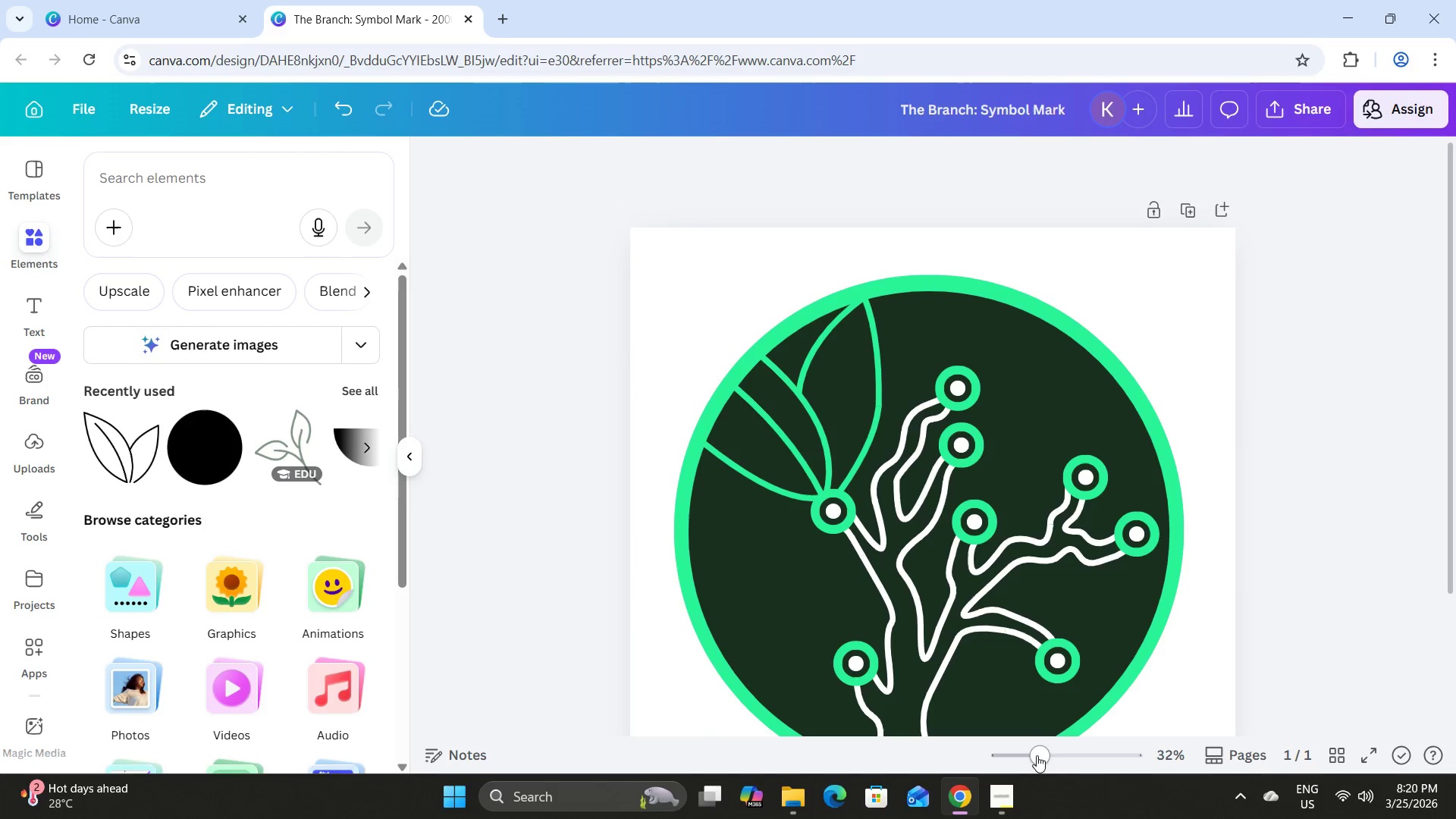 
left_click_drag(start_coordinate=[1036, 755], to_coordinate=[1031, 755])
 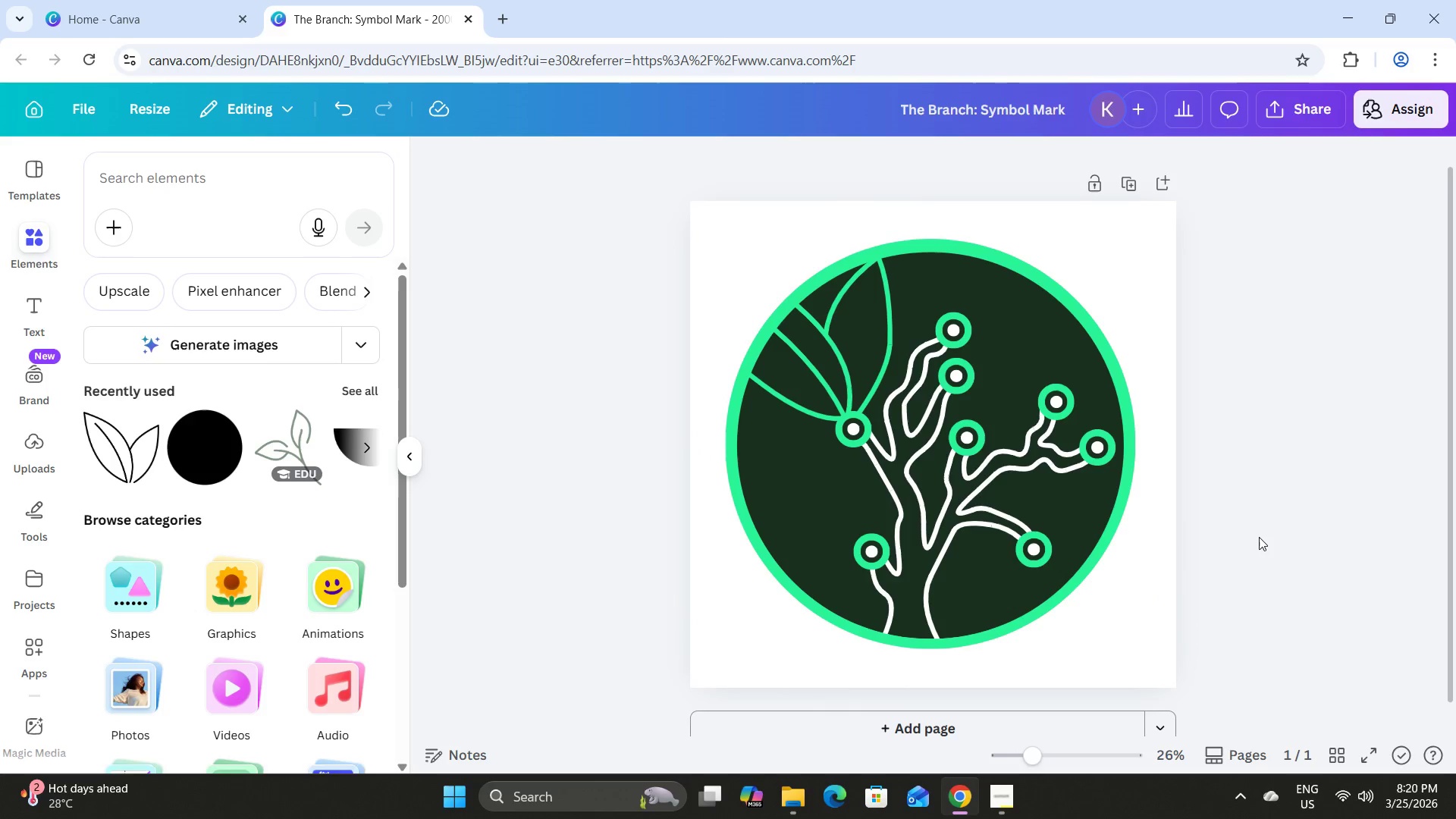 
left_click([1260, 535])
 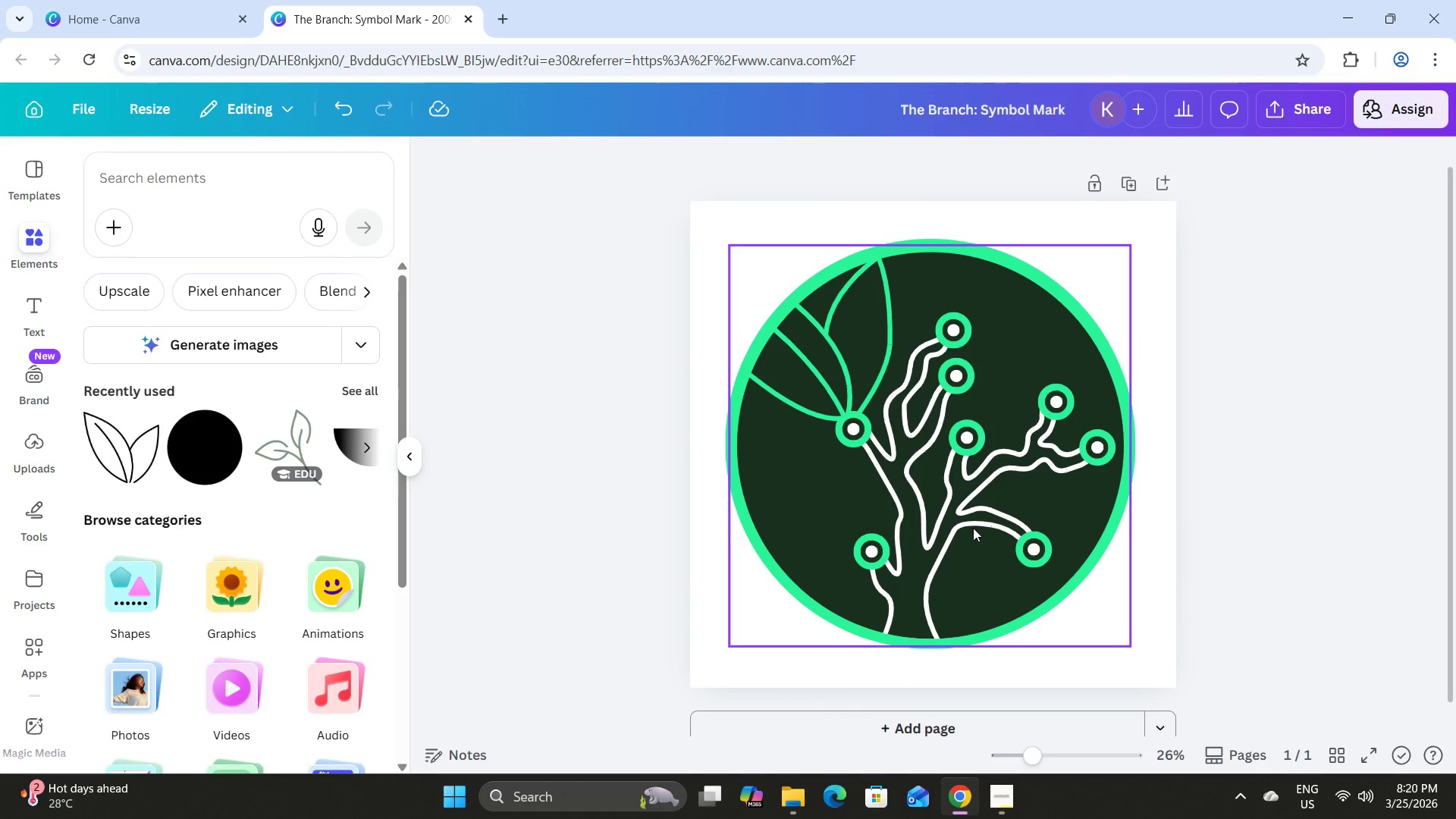 
left_click([1275, 350])
 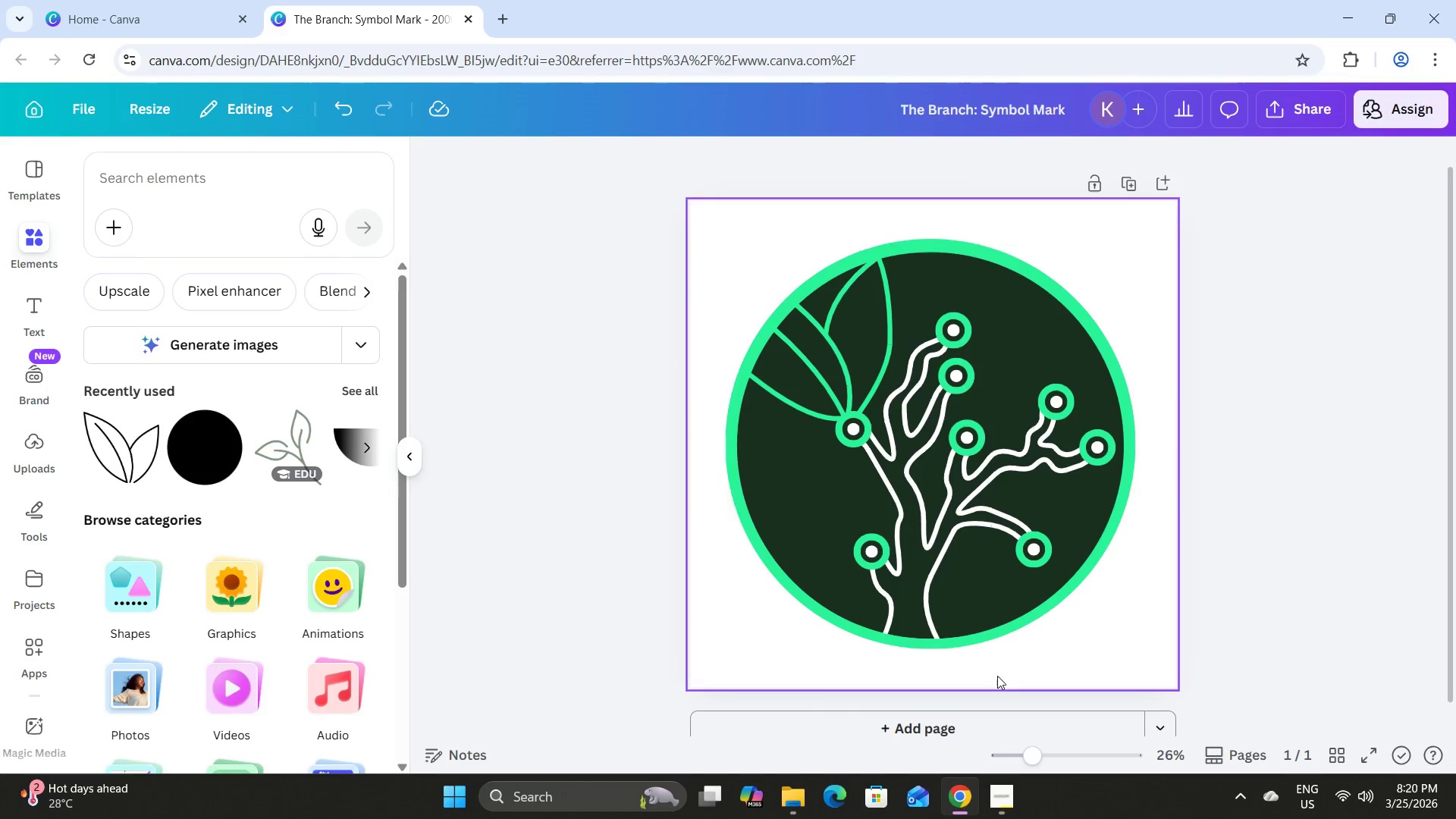 
left_click_drag(start_coordinate=[1028, 751], to_coordinate=[1056, 756])
 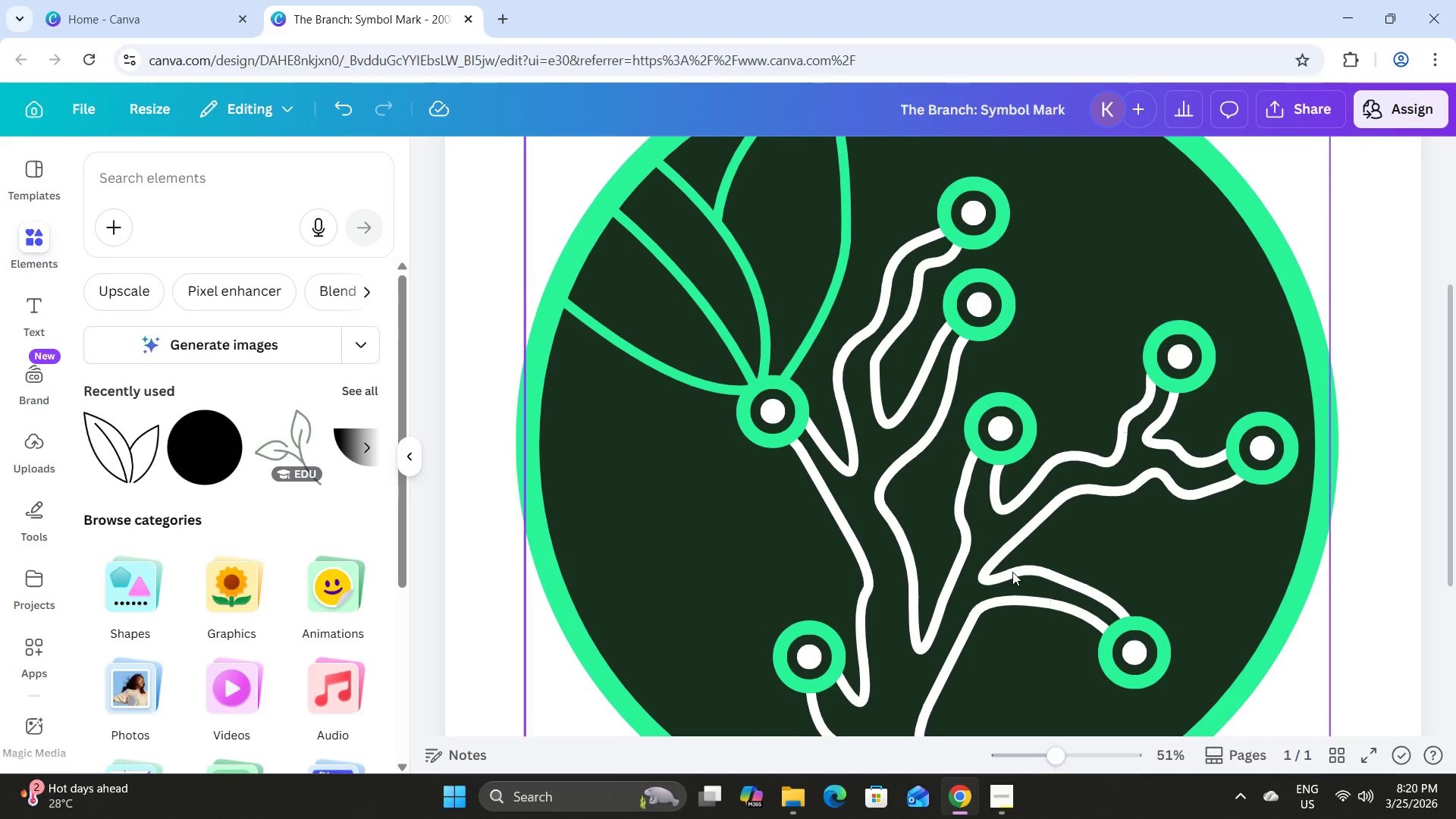 
scroll: coordinate [1012, 572], scroll_direction: down, amount: 3.0
 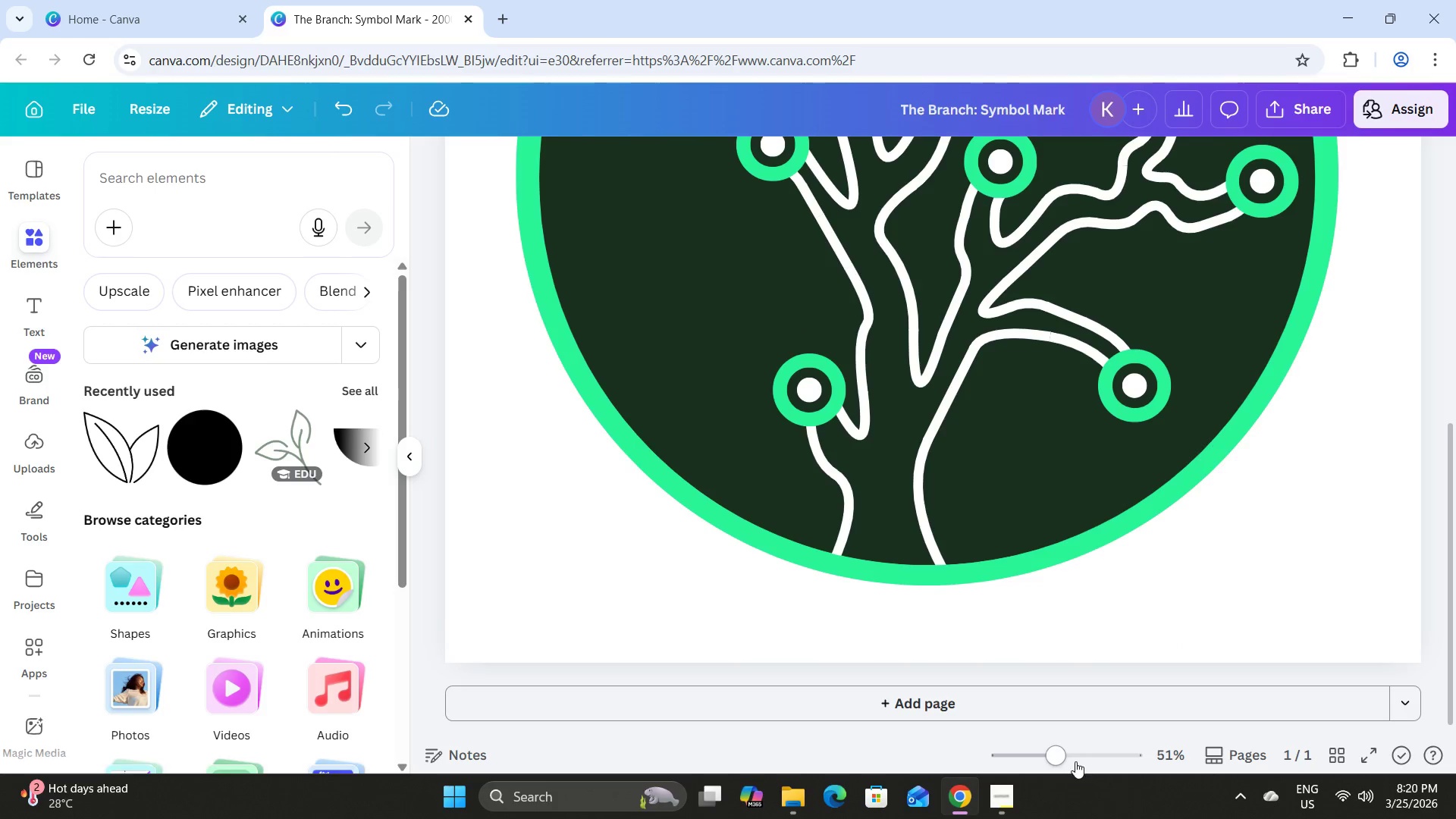 
left_click_drag(start_coordinate=[1059, 752], to_coordinate=[1025, 748])
 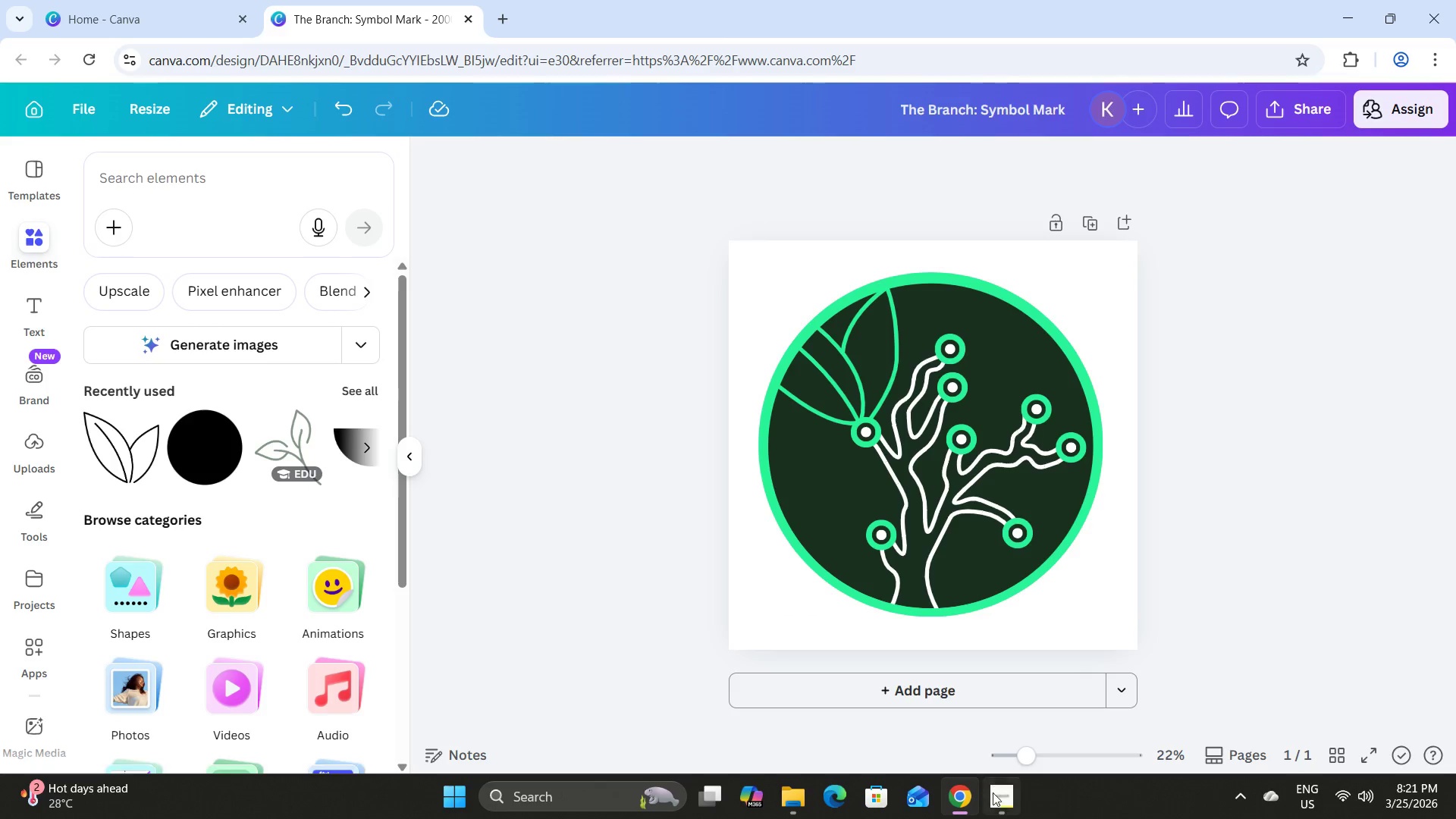 
left_click([998, 799])